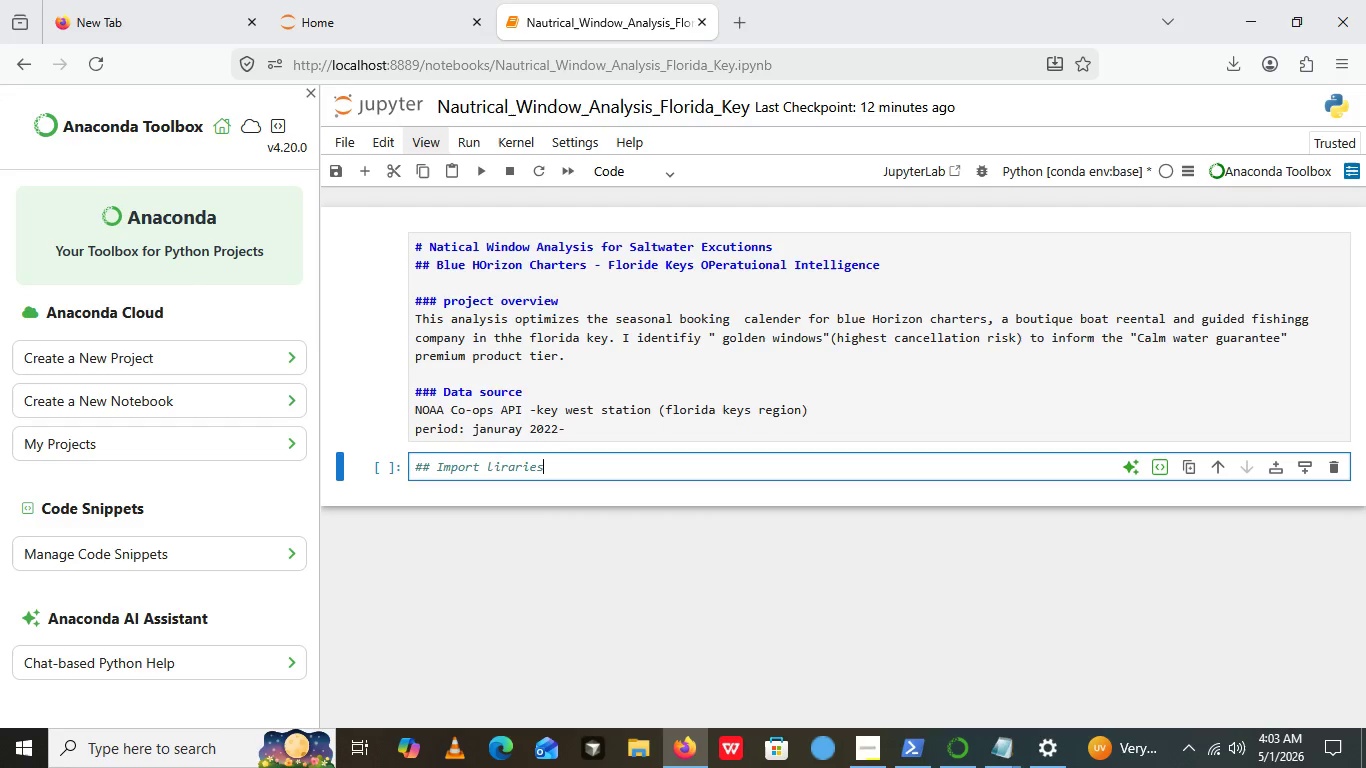 
left_click([426, 471])
 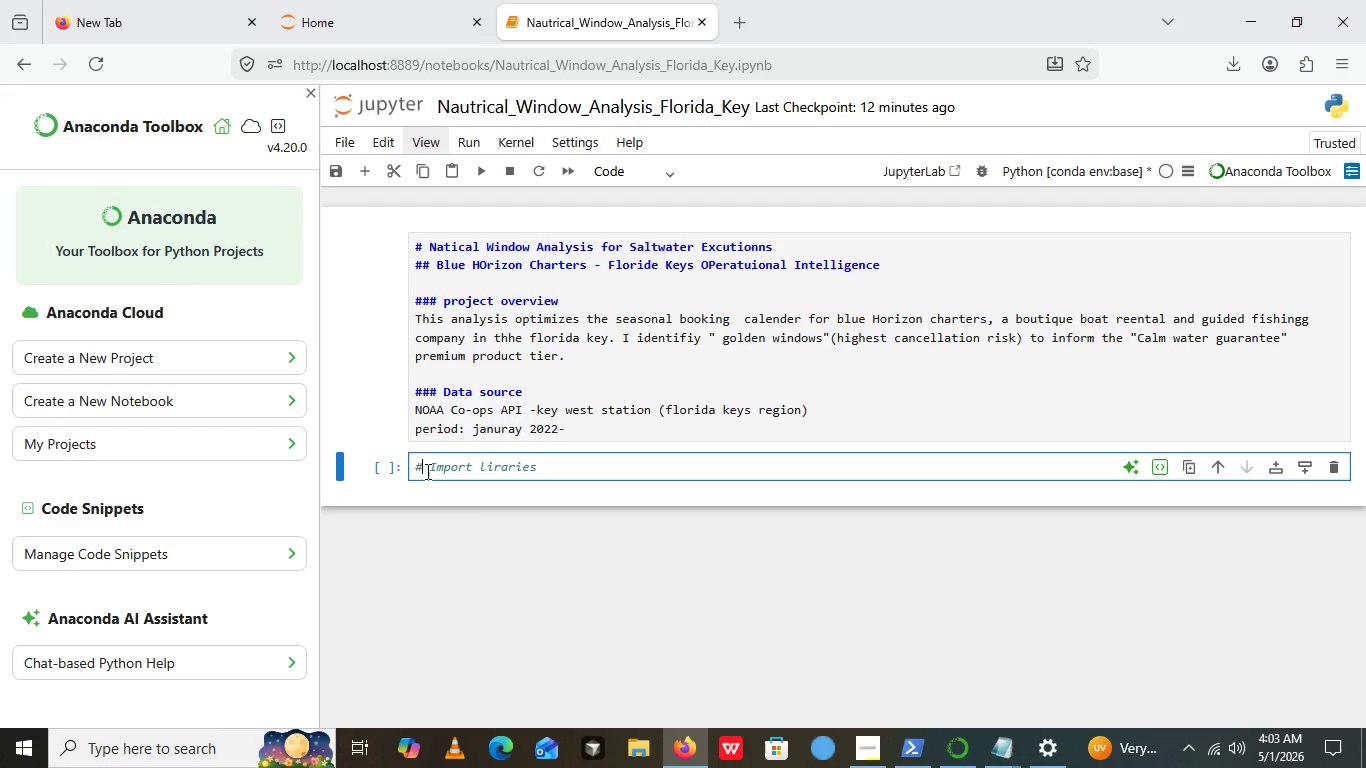 
key(Backspace)
 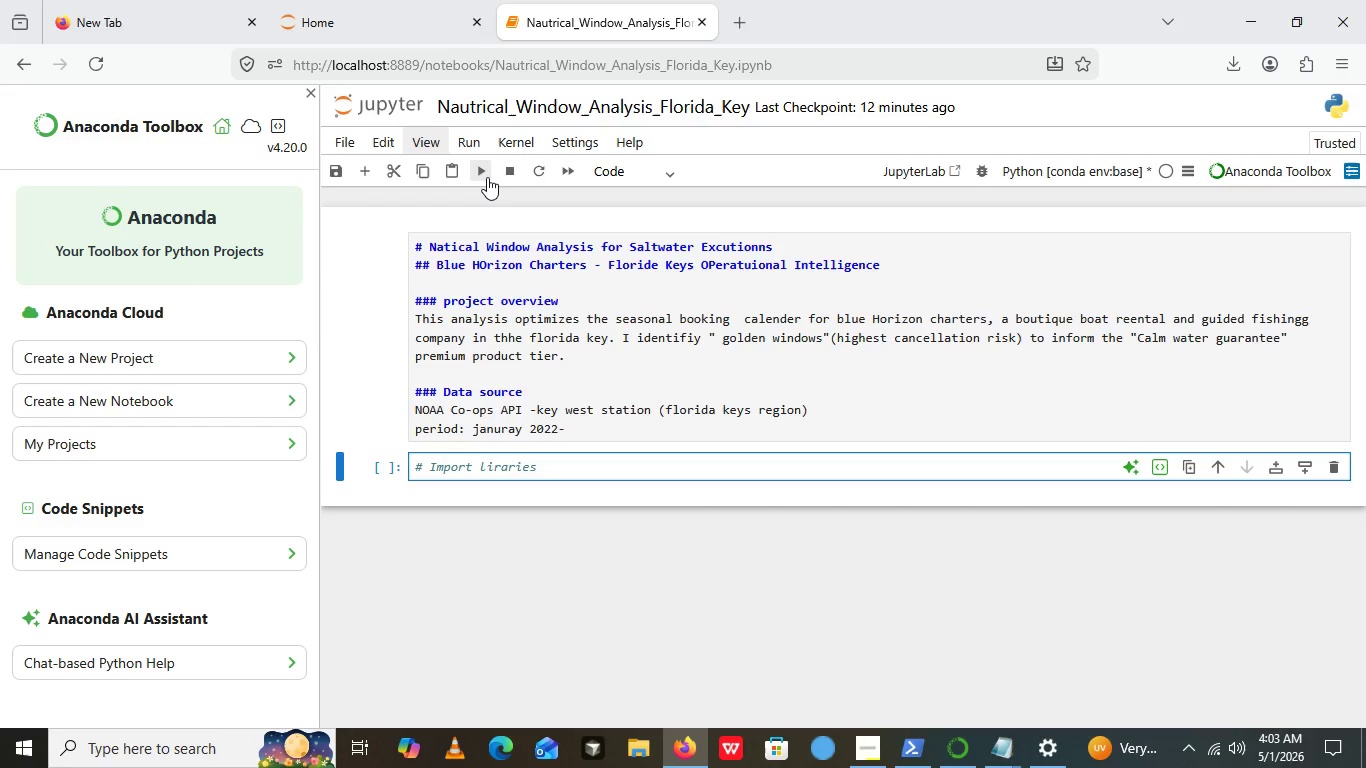 
left_click([487, 177])
 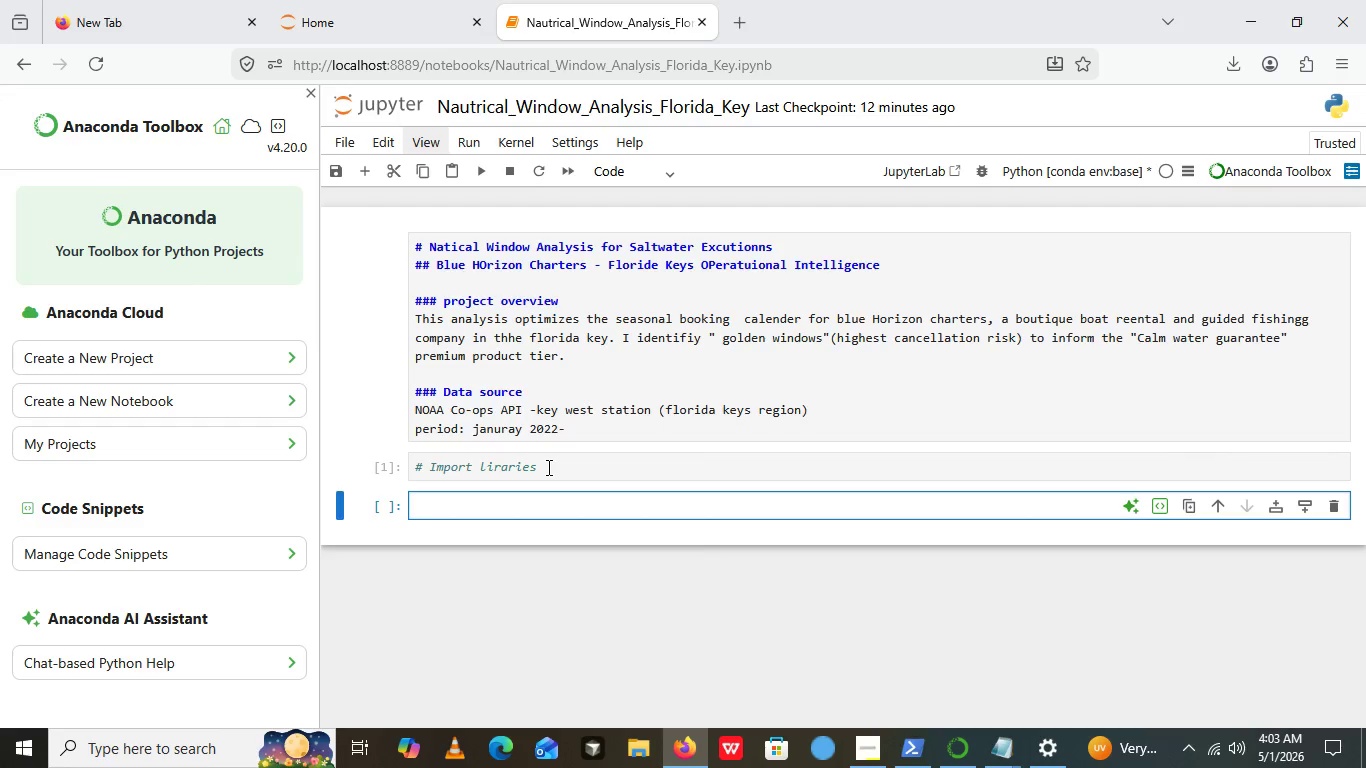 
left_click([547, 467])
 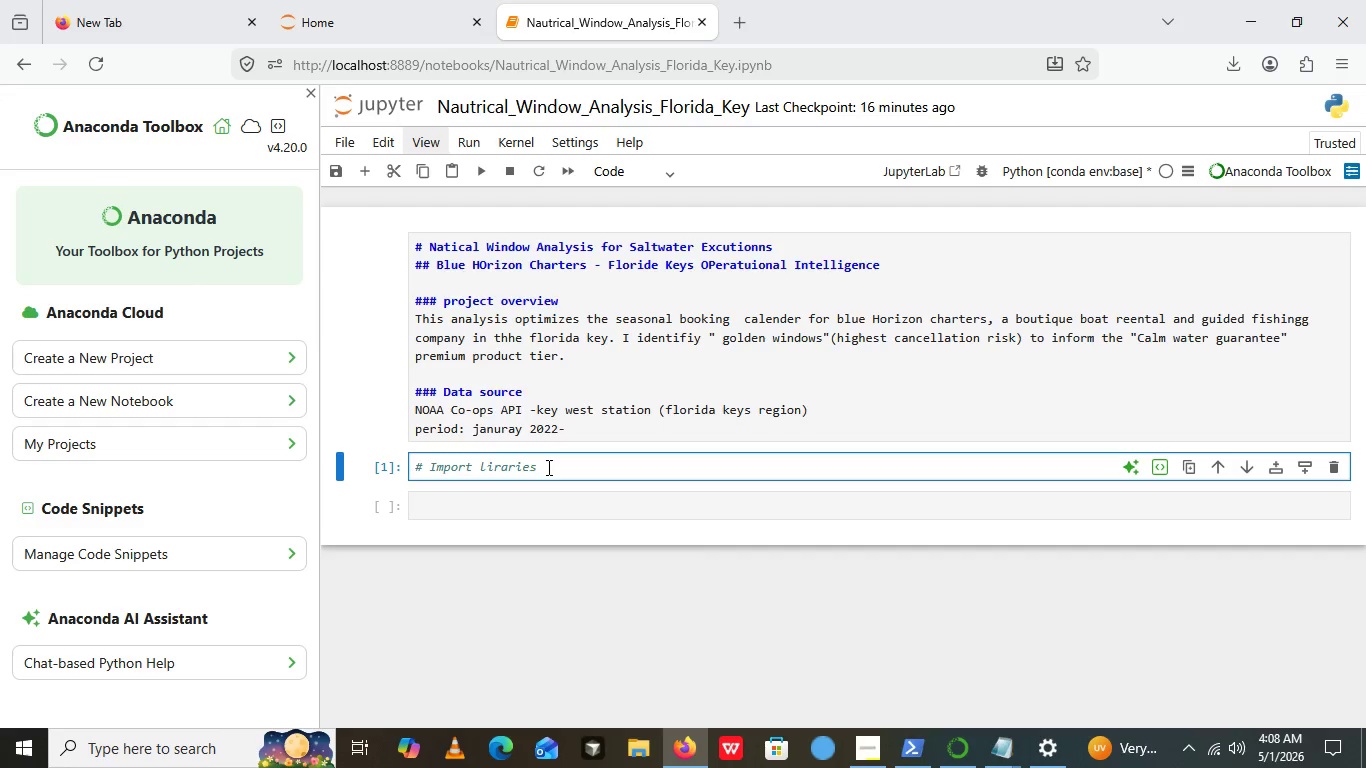 
wait(287.06)
 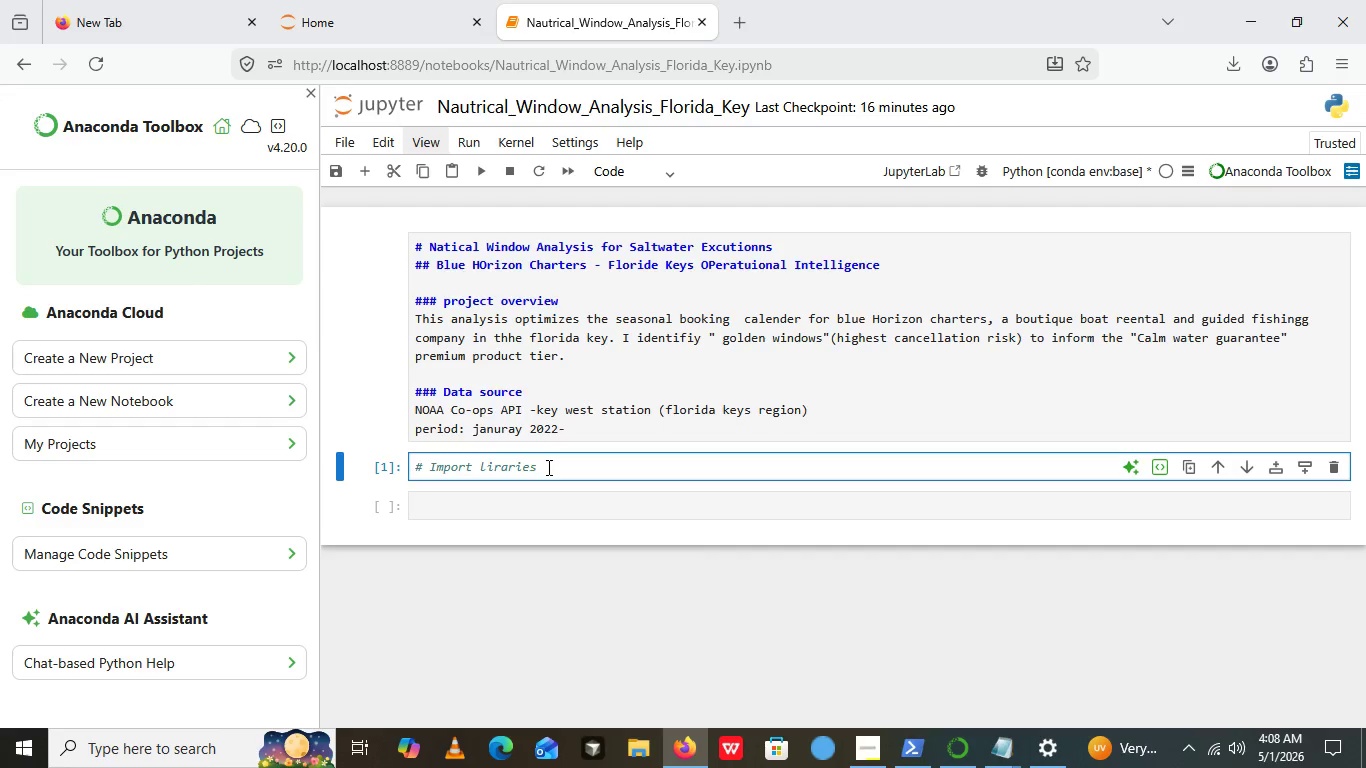 
key(Enter)
 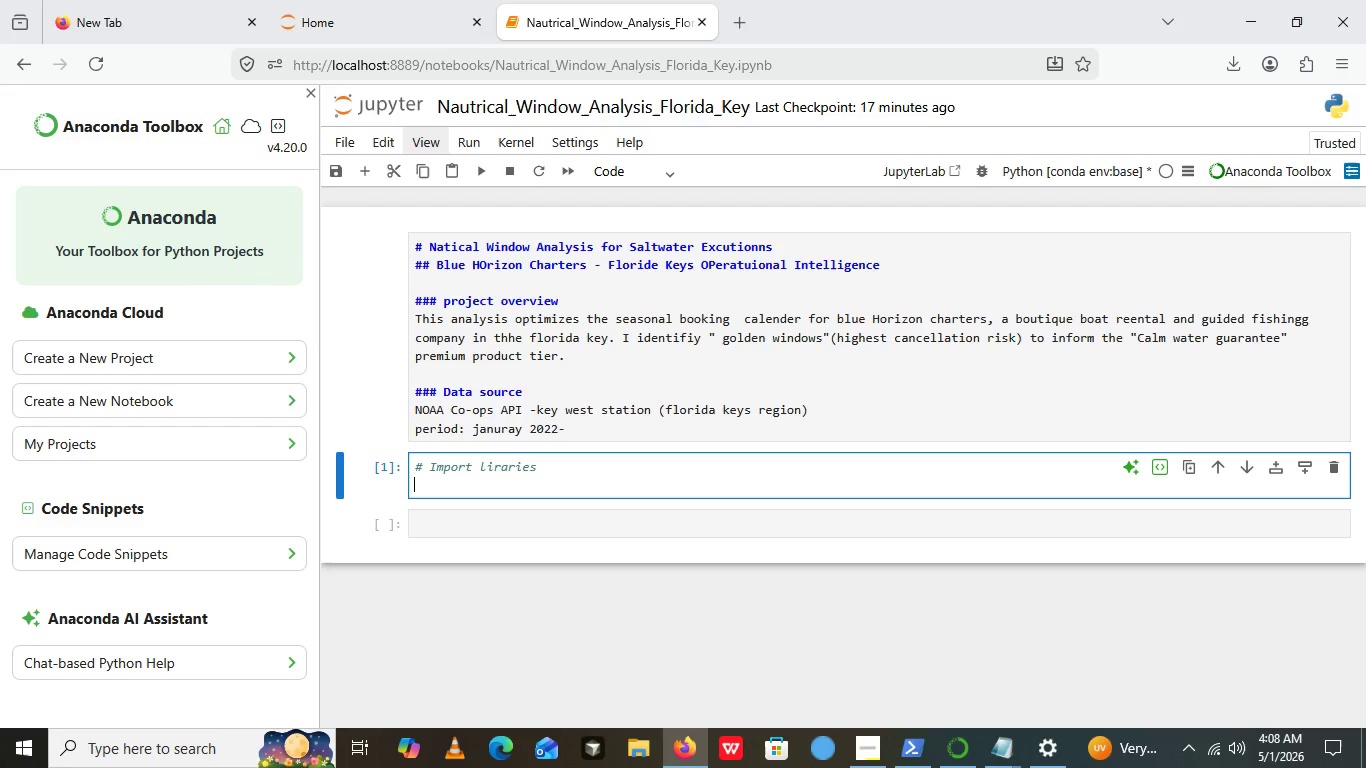 
type(Import)
 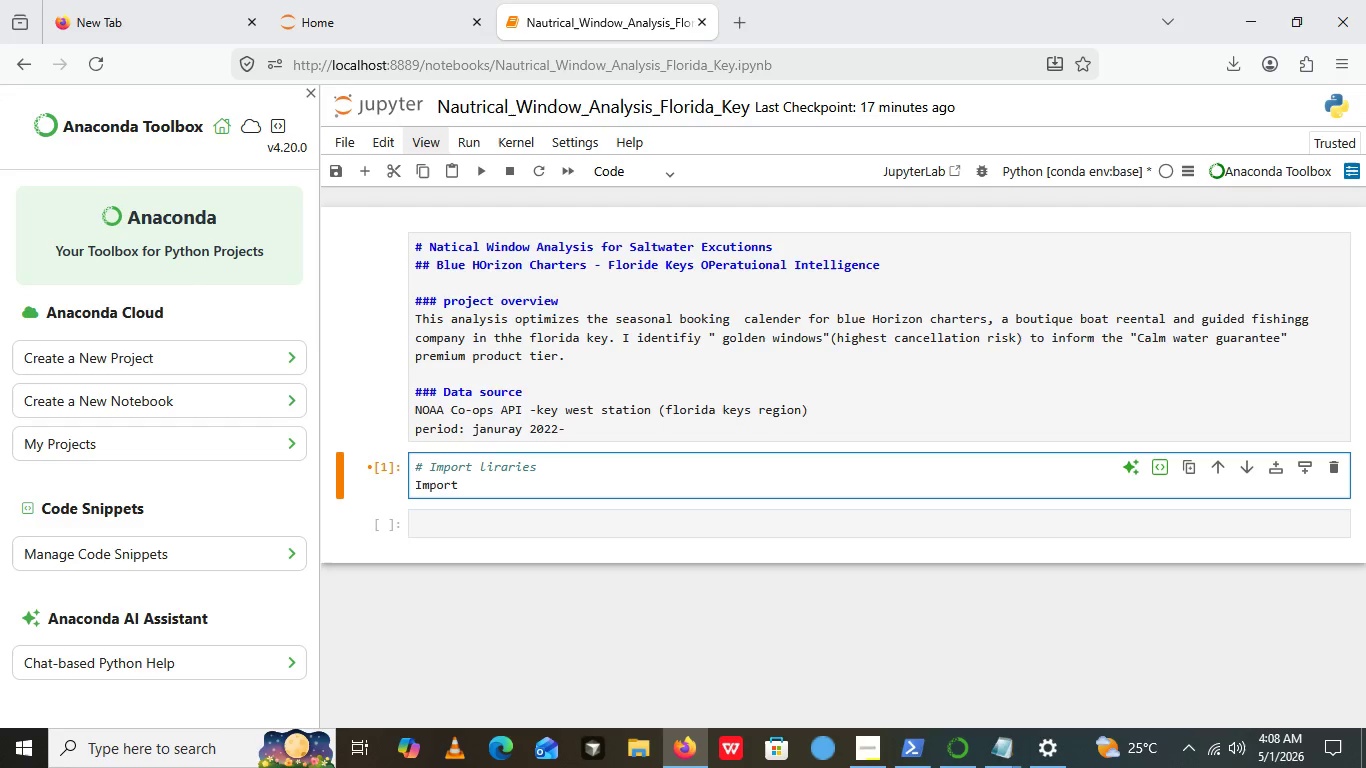 
key(Backspace)
key(Backspace)
key(Backspace)
key(Backspace)
key(Backspace)
key(Backspace)
type(imort)
key(Backspace)
key(Backspace)
key(Backspace)
type(port pandas s )
 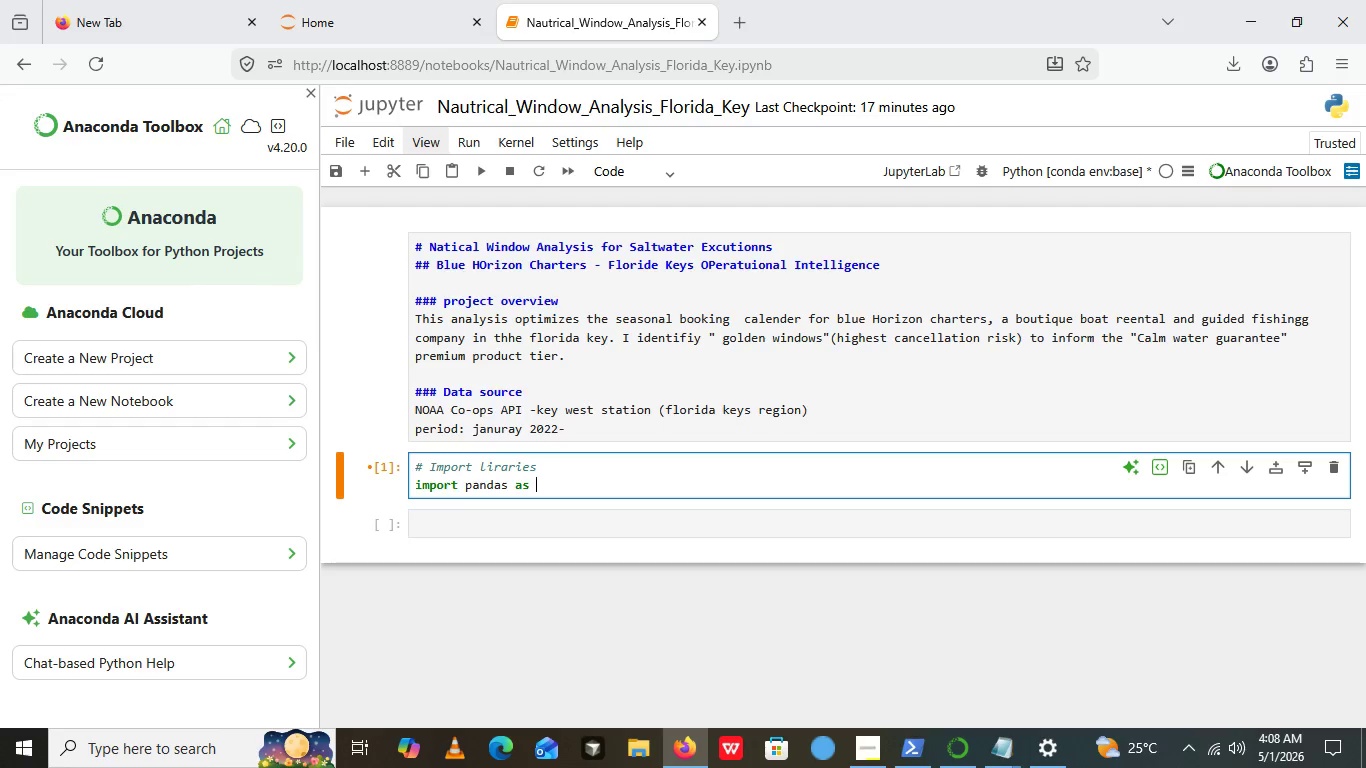 
type(pd)
 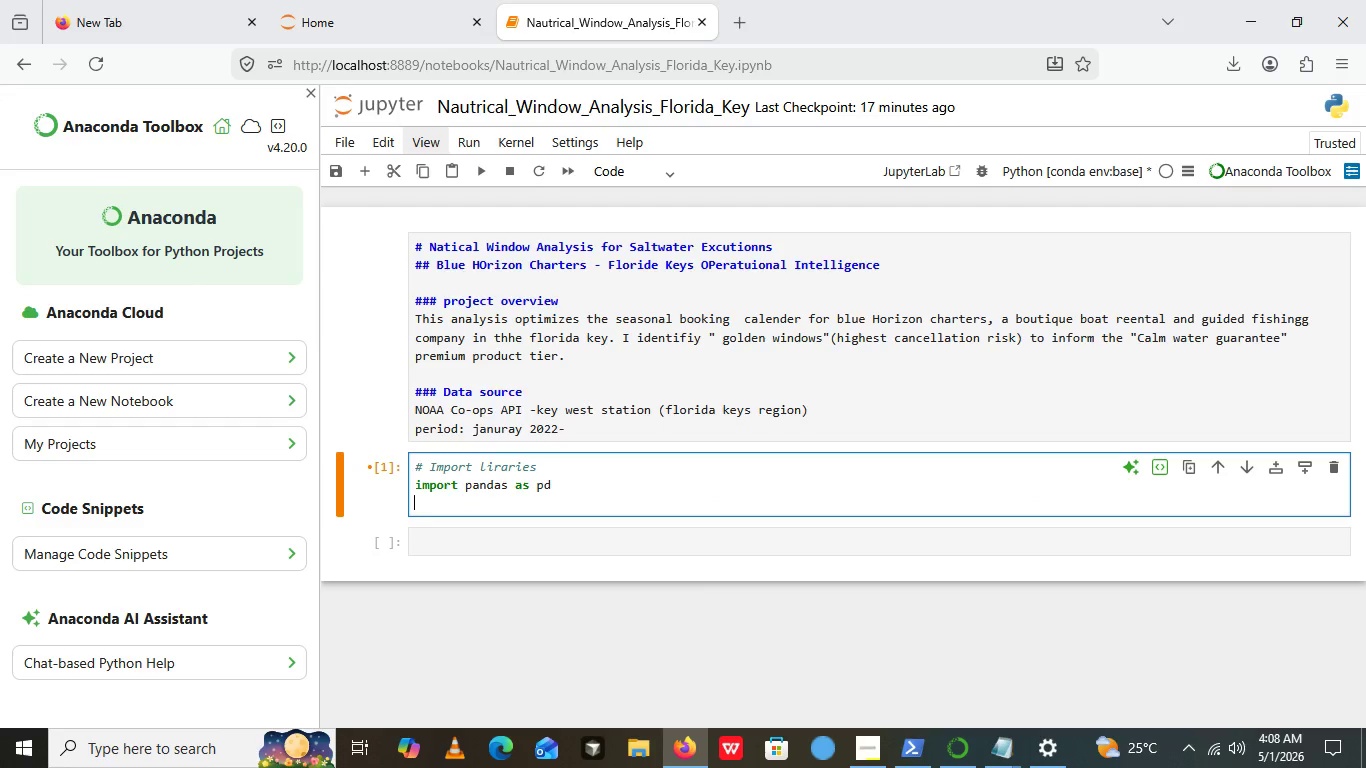 
key(Enter)
 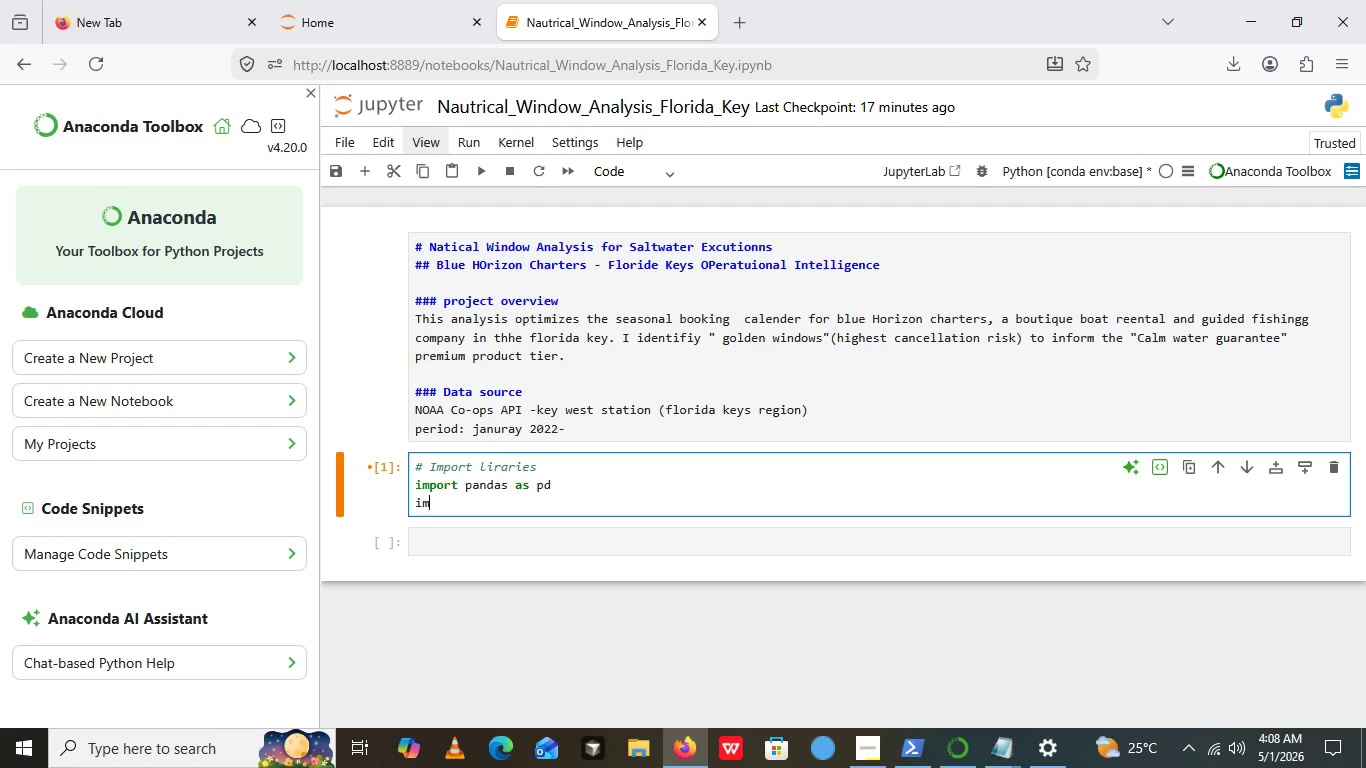 
type(import numpy a )
key(Backspace)
type(s np)
 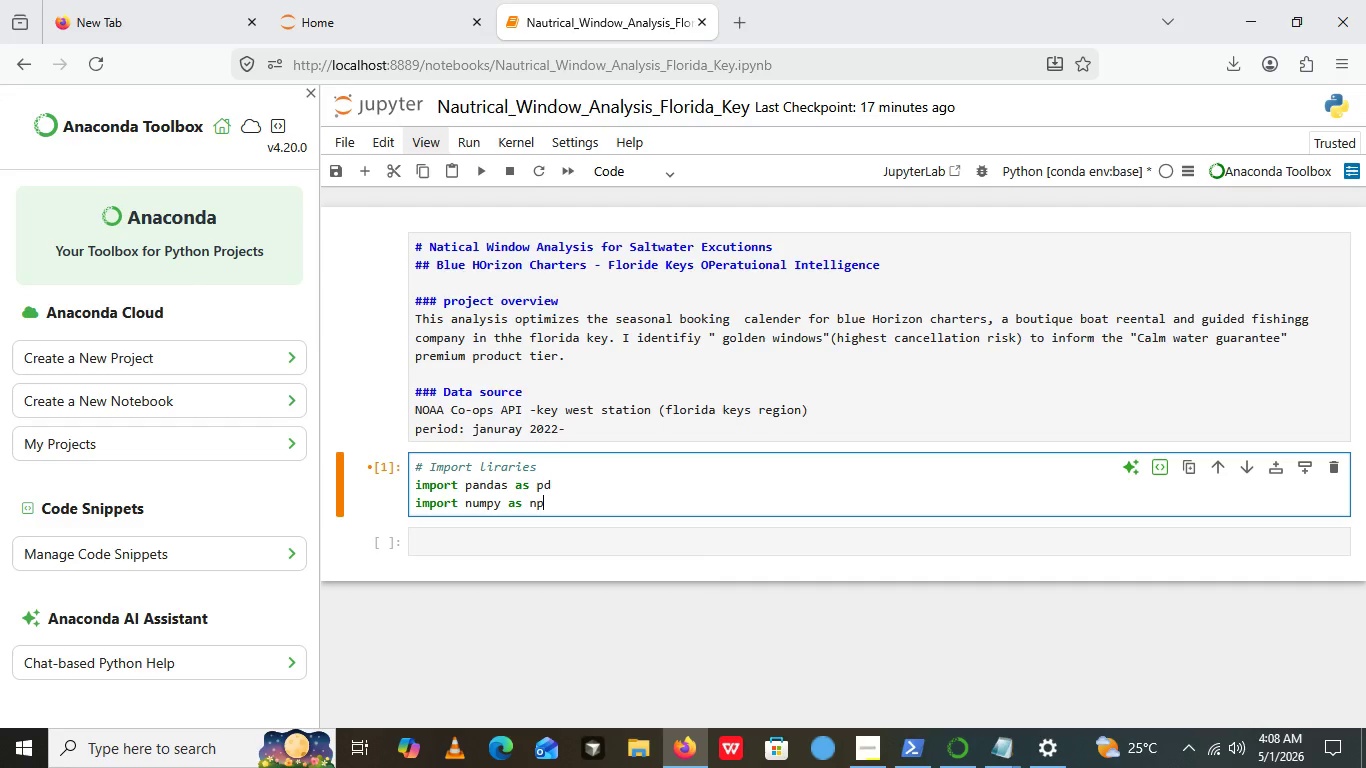 
wait(14.36)
 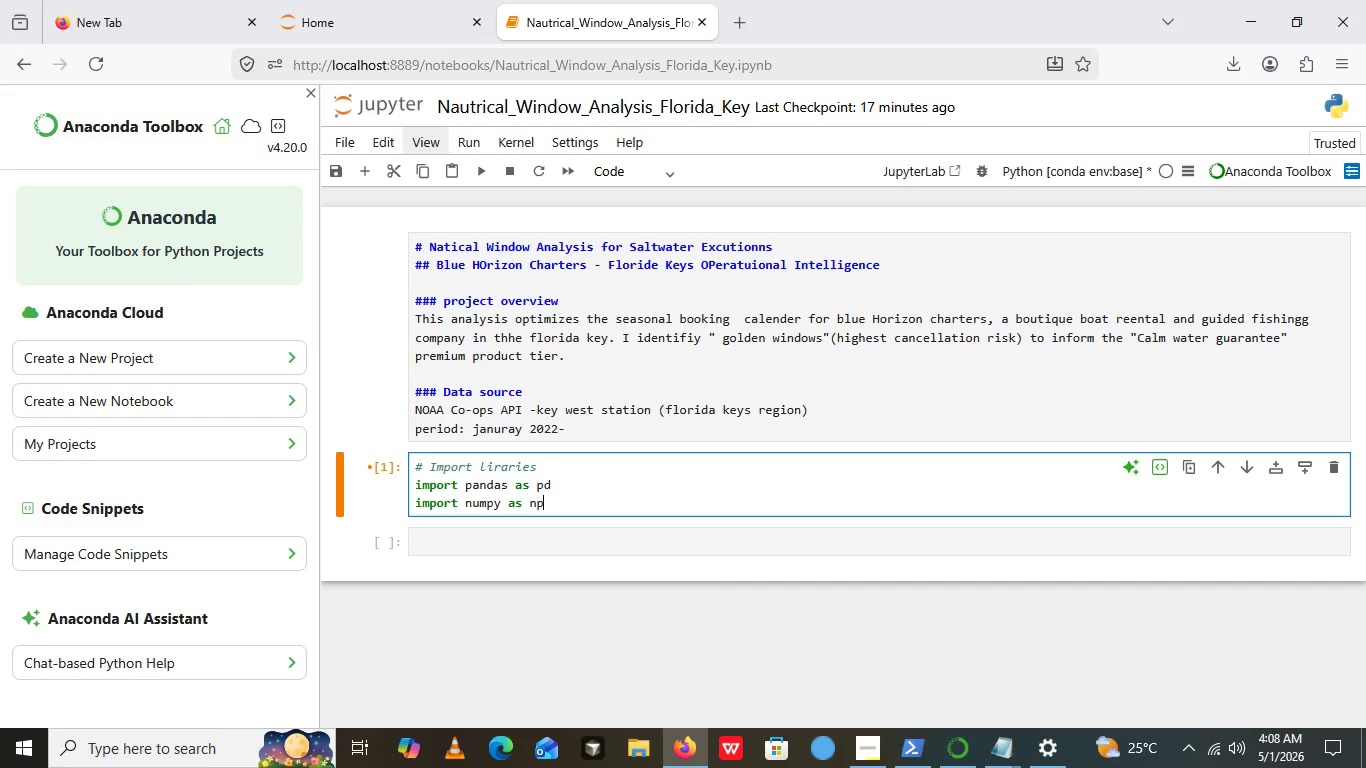 
key(Enter)
 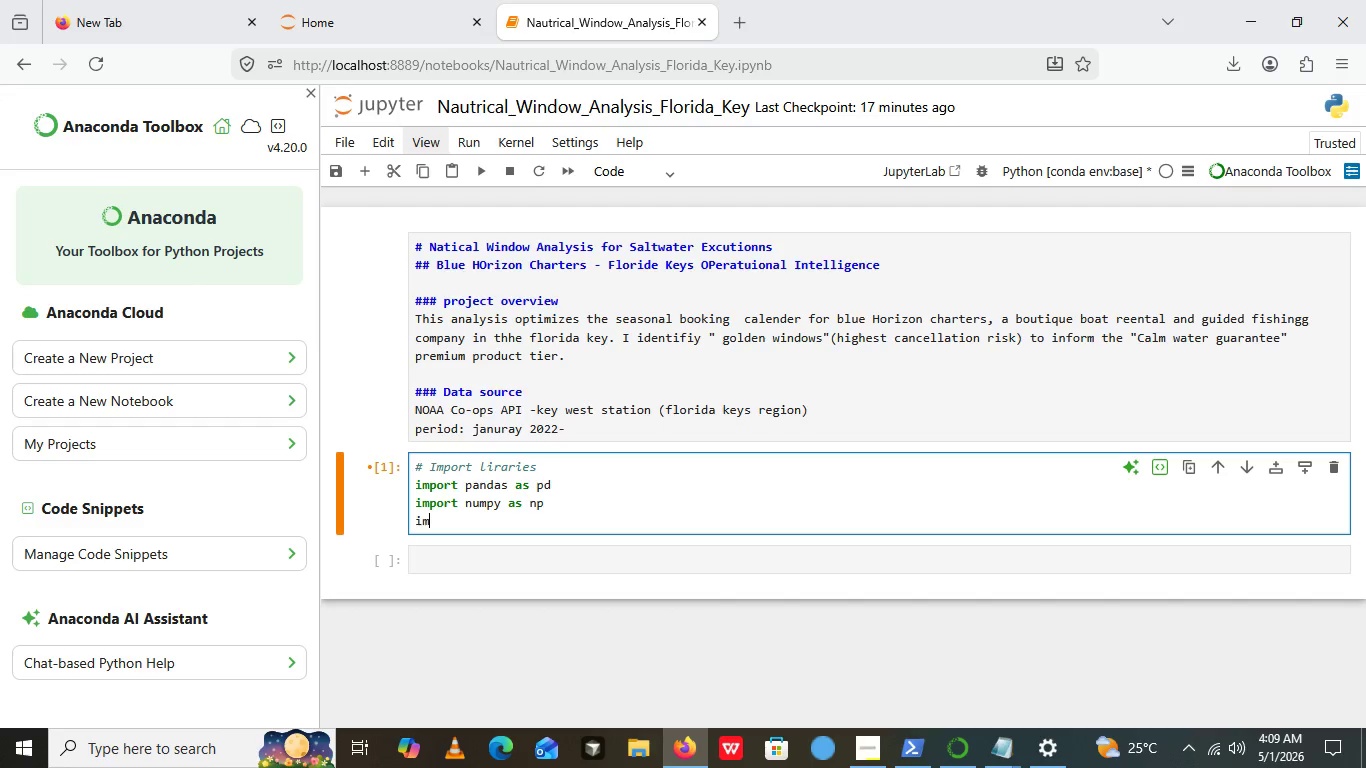 
type(import matplot)
 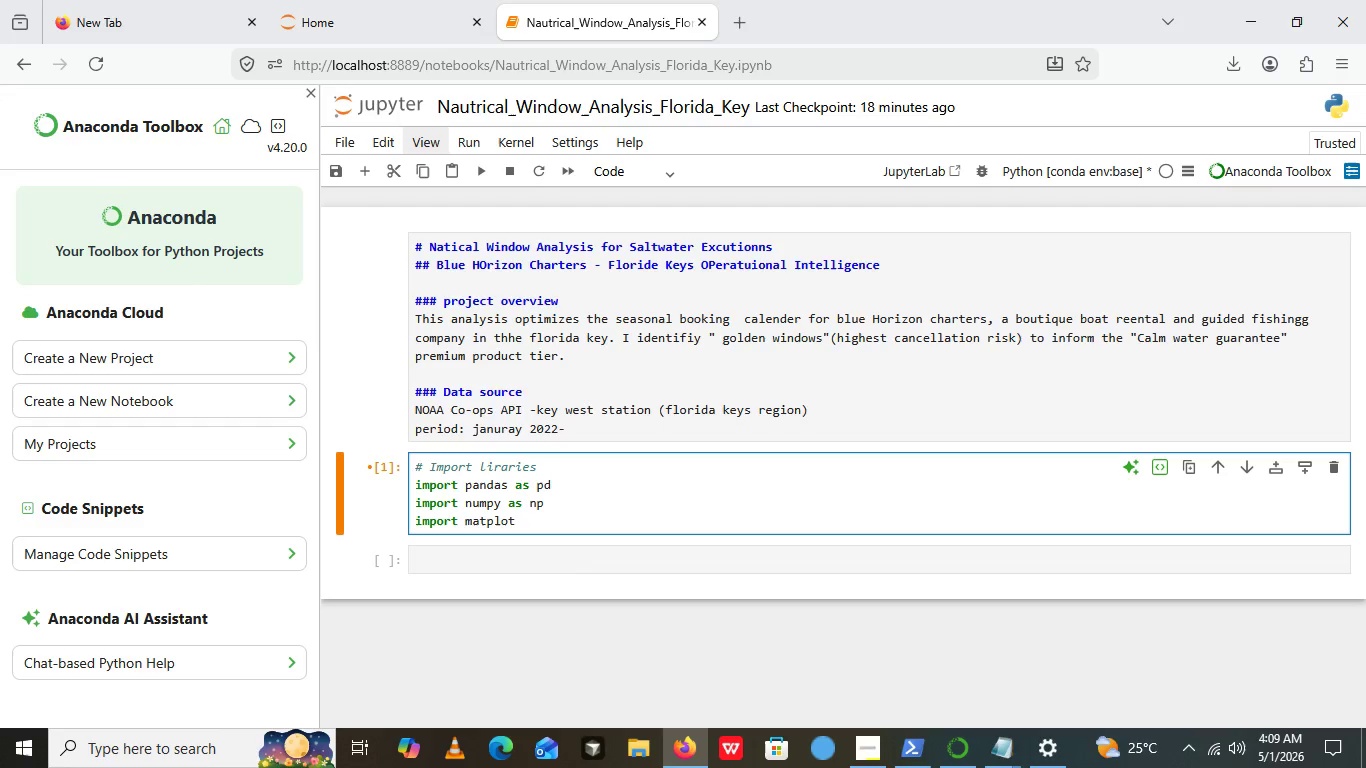 
type(lib.pyplot as plt)
 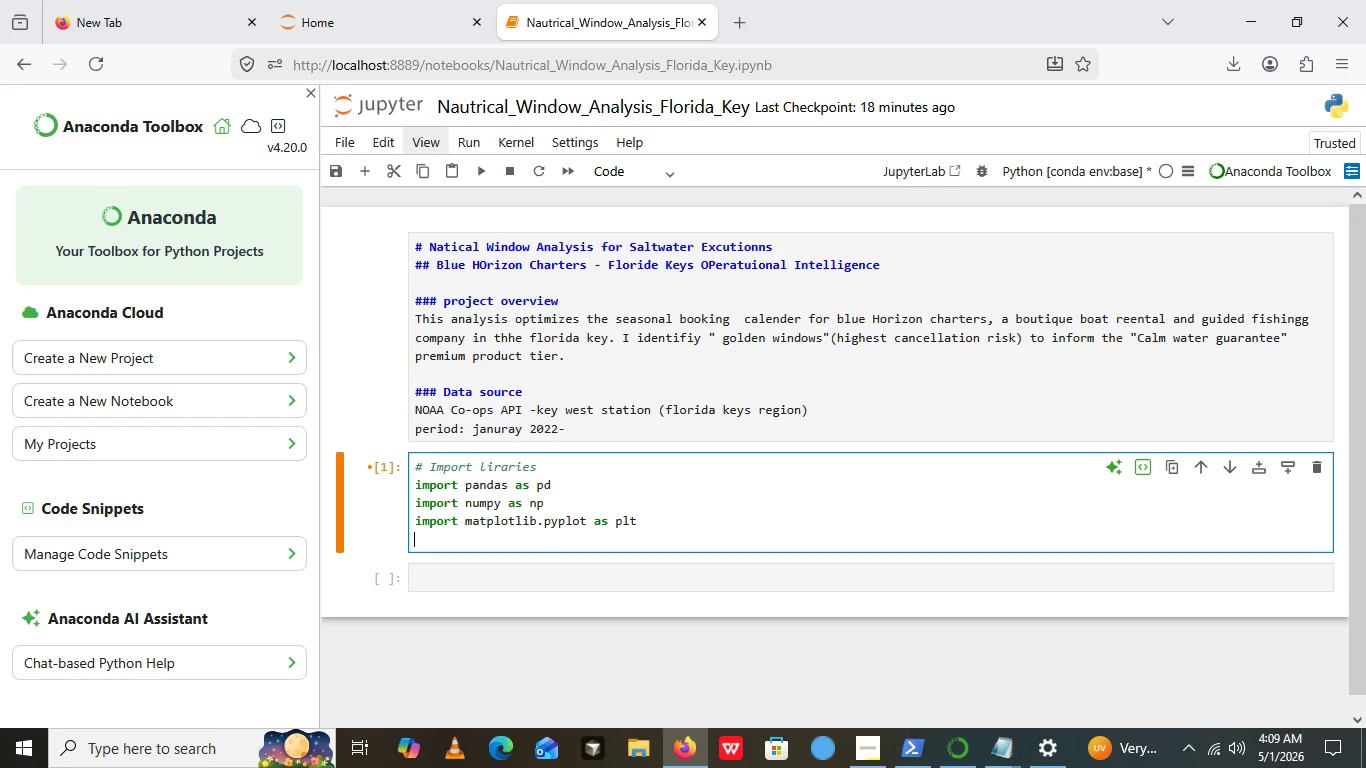 
key(Enter)
 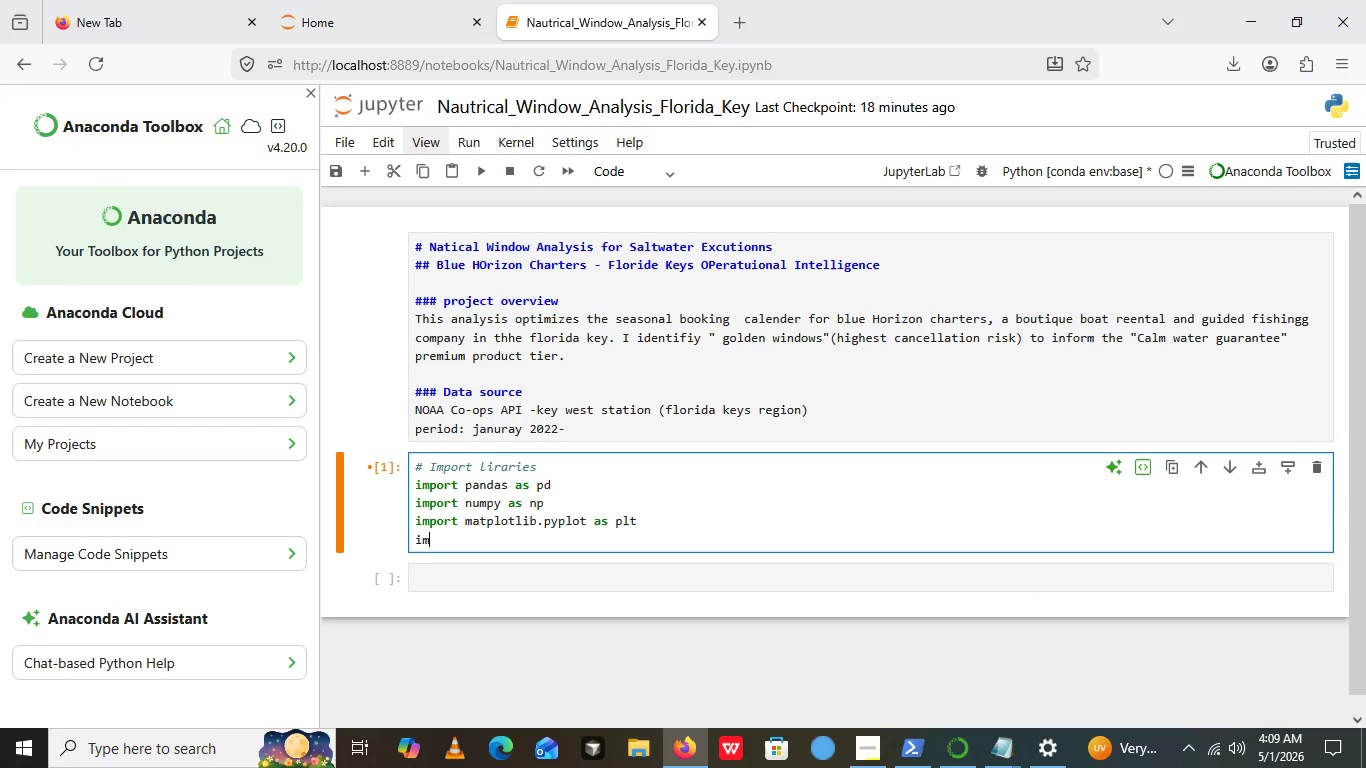 
type(import sea)
 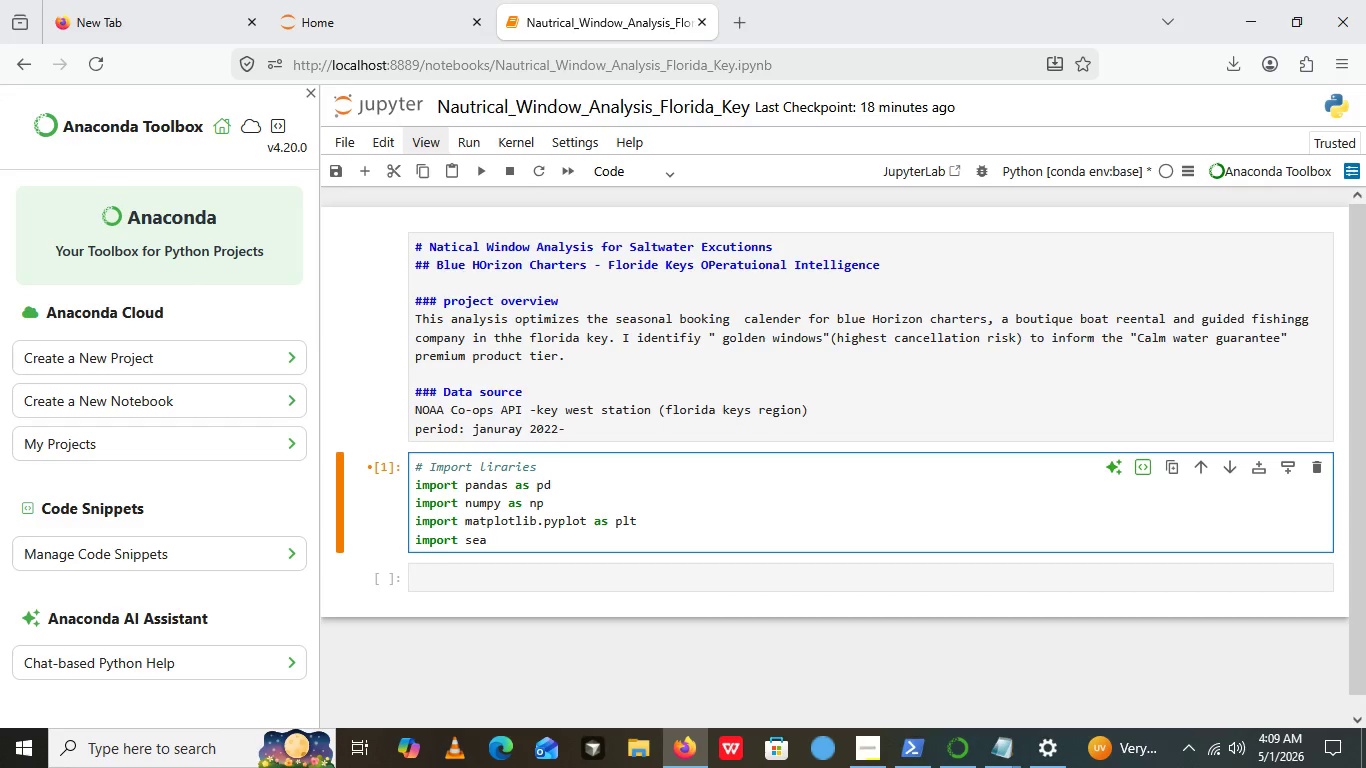 
type(born)
 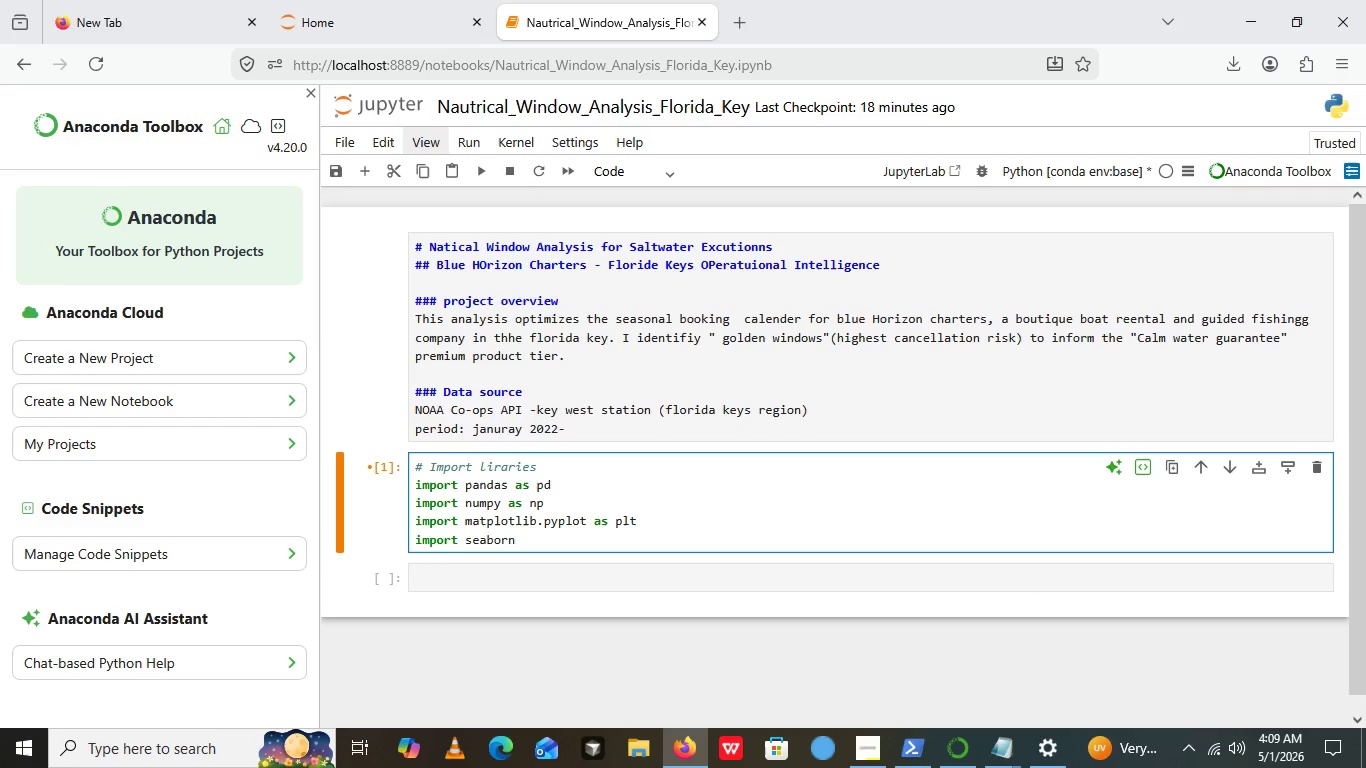 
type( as sns)
 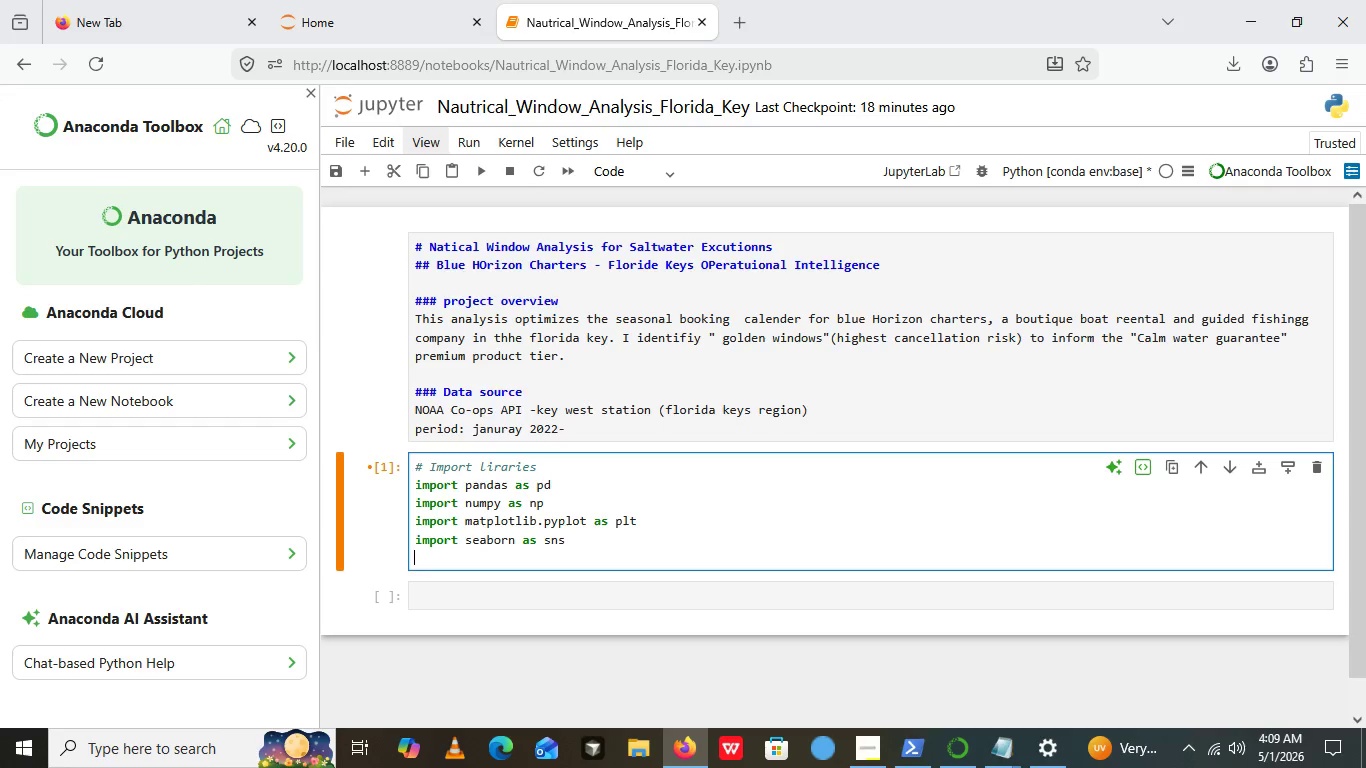 
key(Enter)
 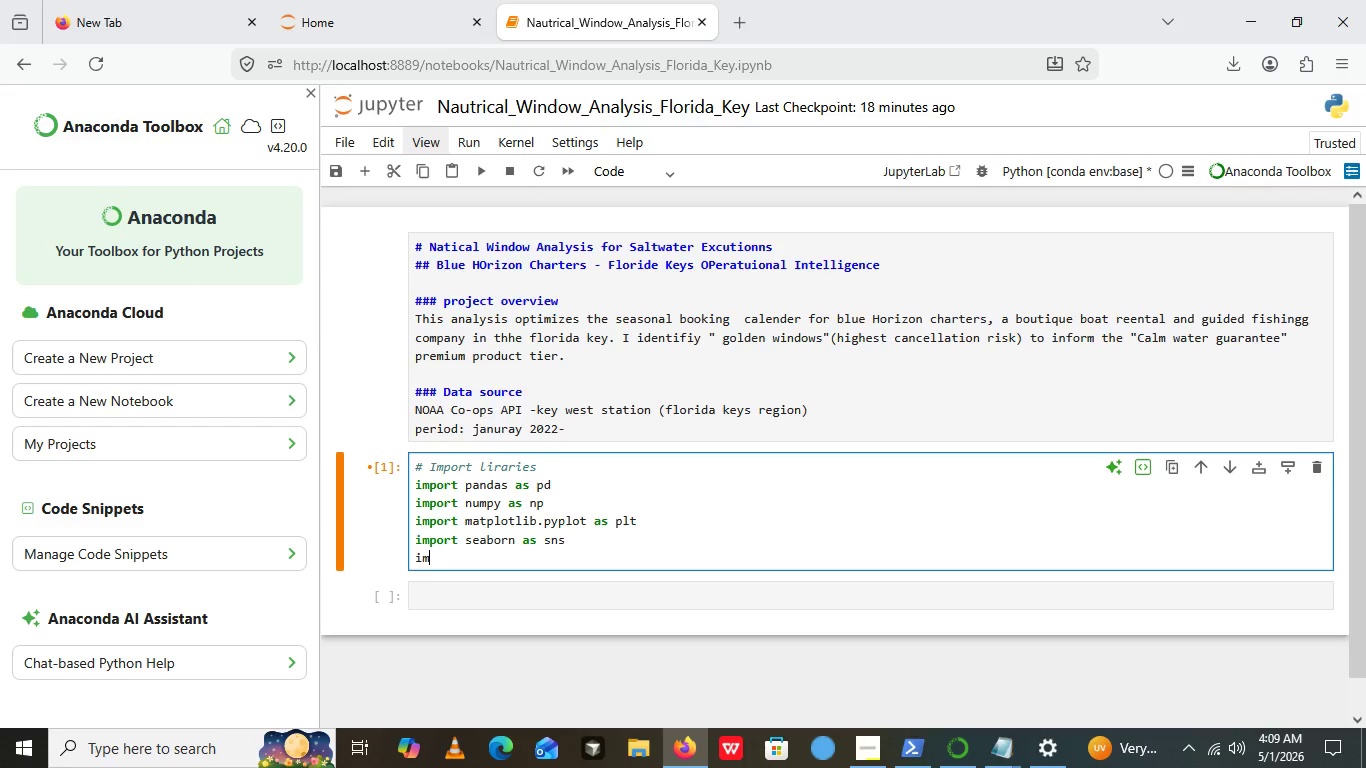 
type(import)
 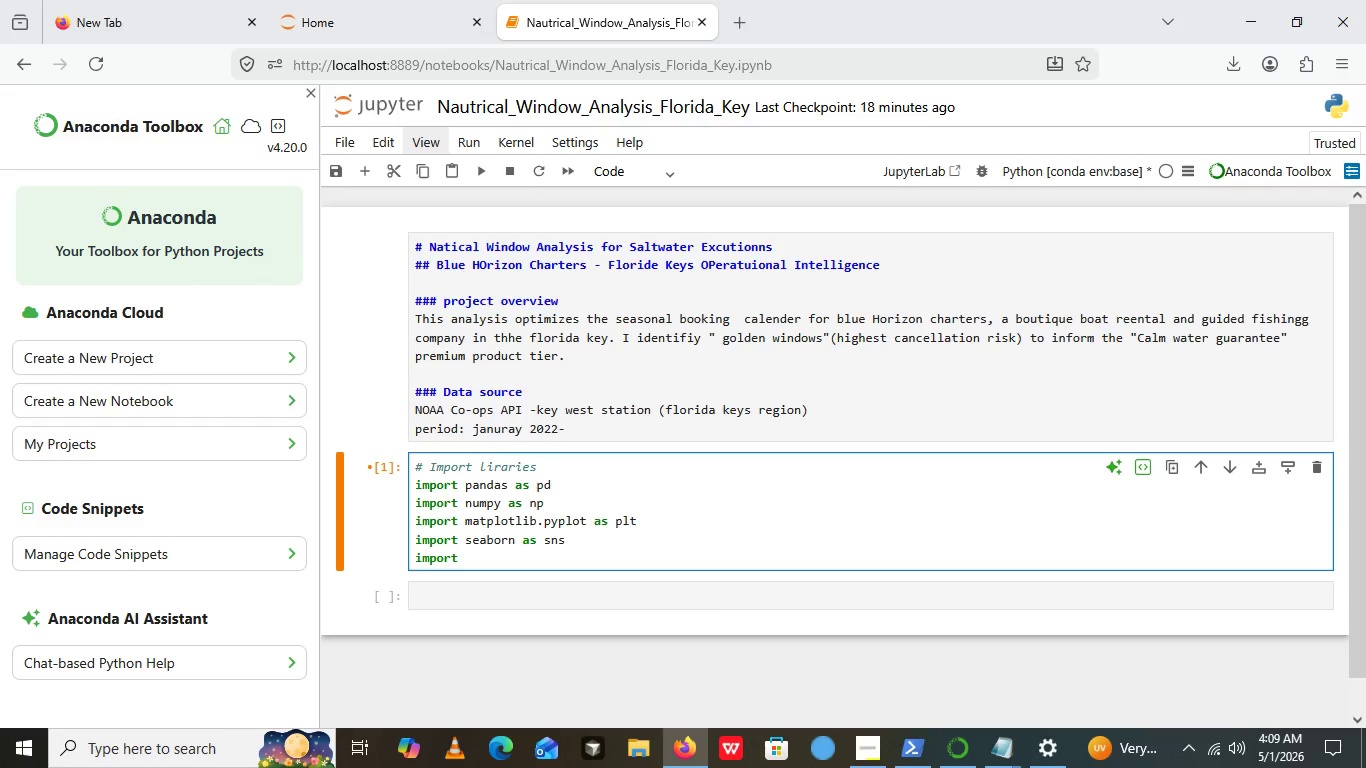 
type( plotly.express as px)
 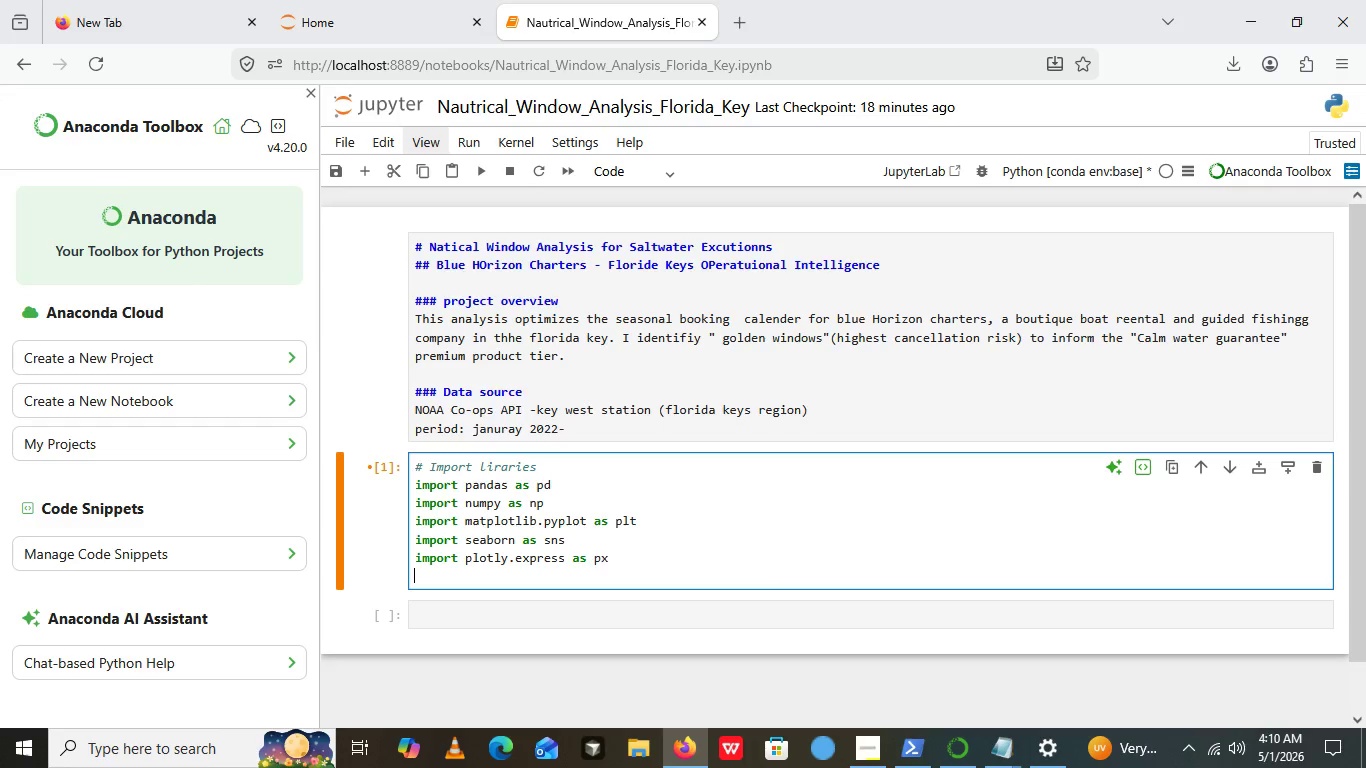 
key(Enter)
 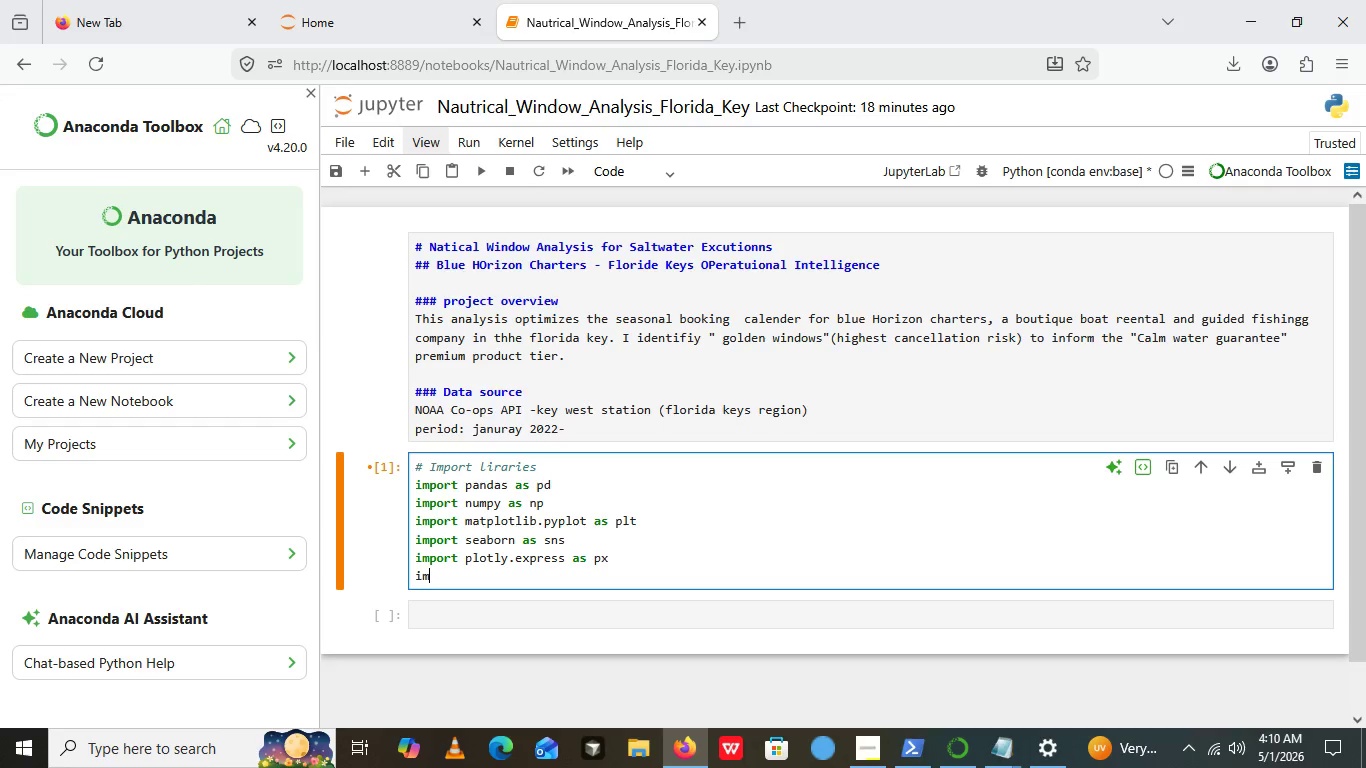 
type(import po)
key(Backspace)
type(lotly.graph)
 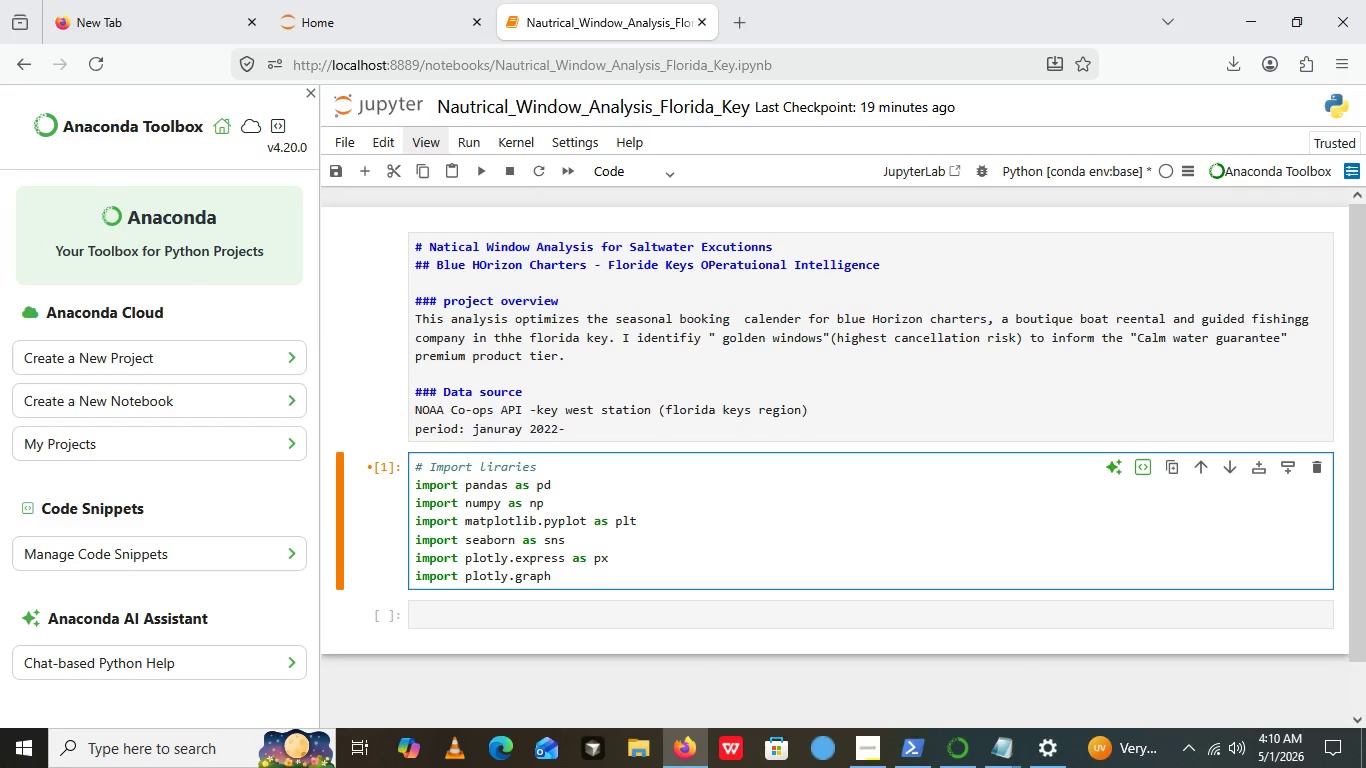 
type(_object)
 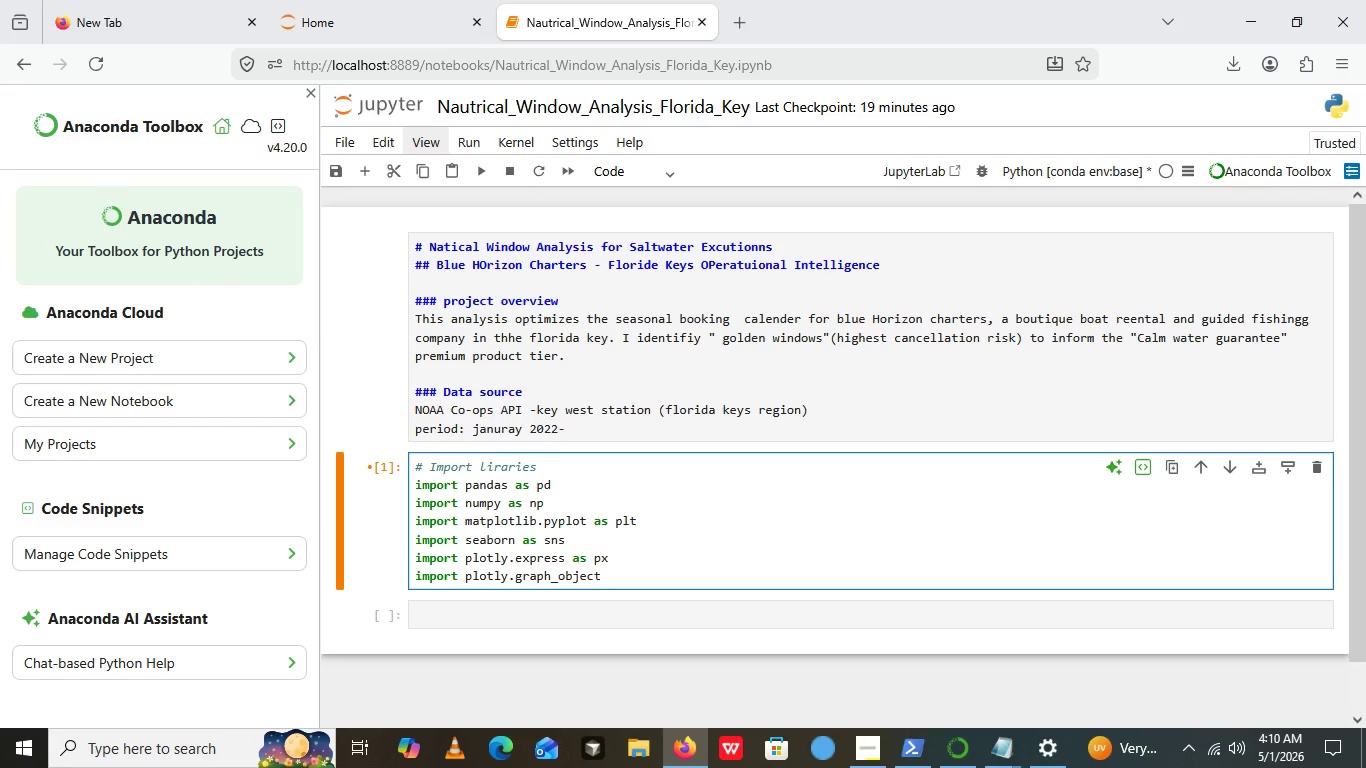 
type(s asgo)
 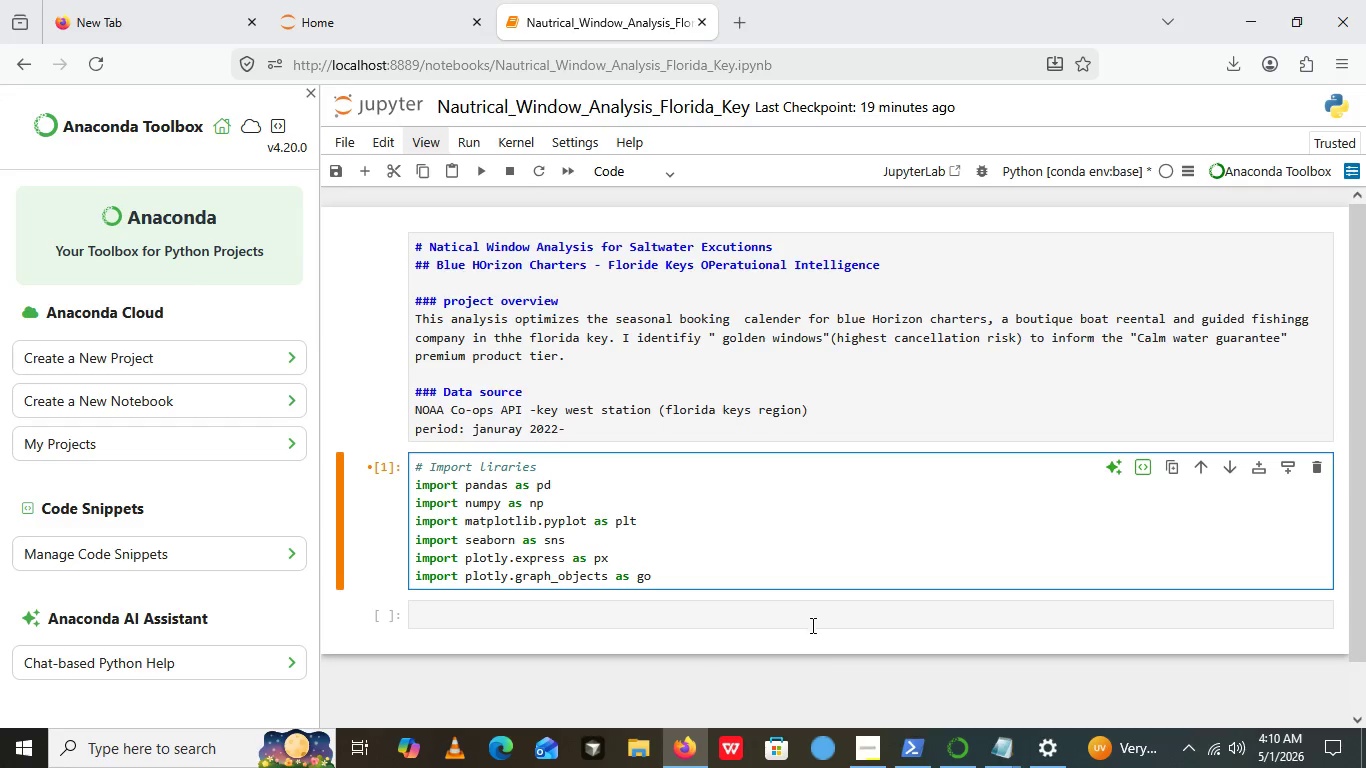 
left_click([858, 731])
 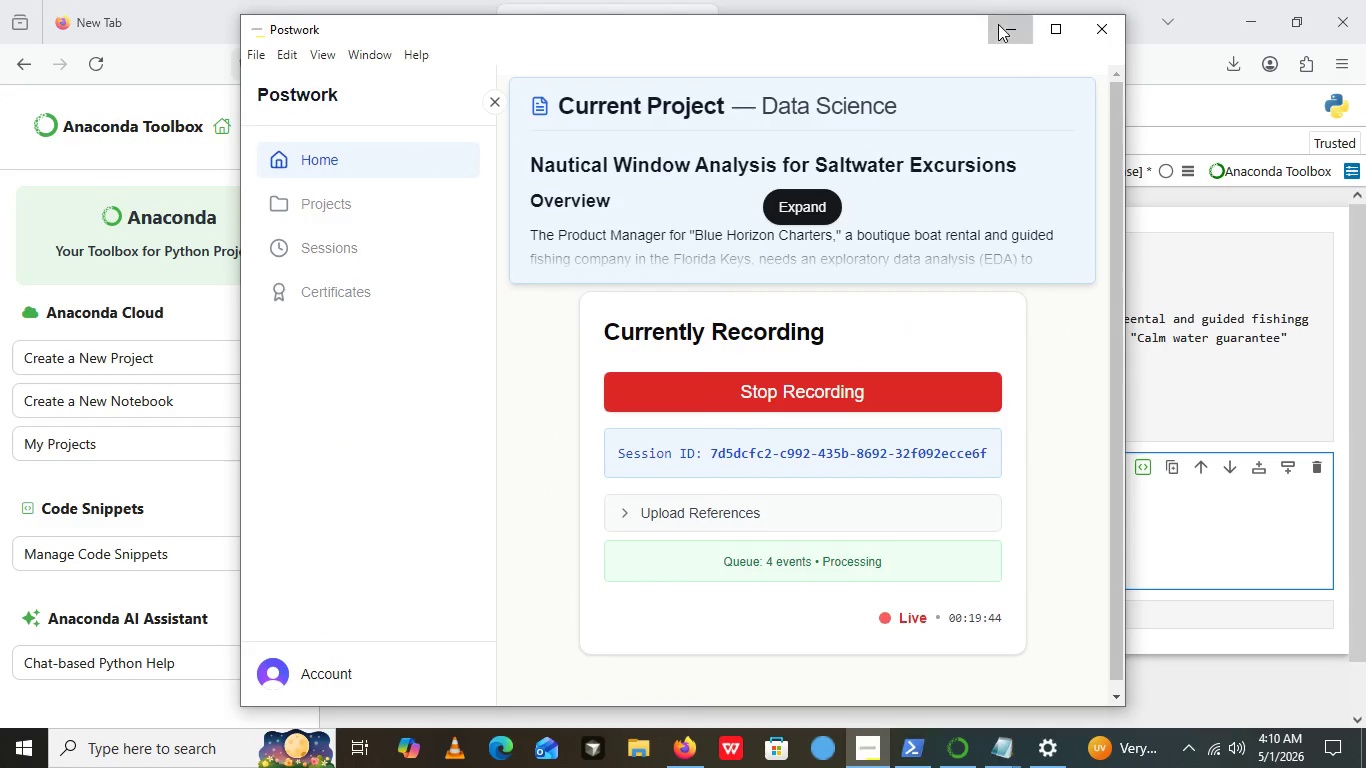 
left_click([998, 24])
 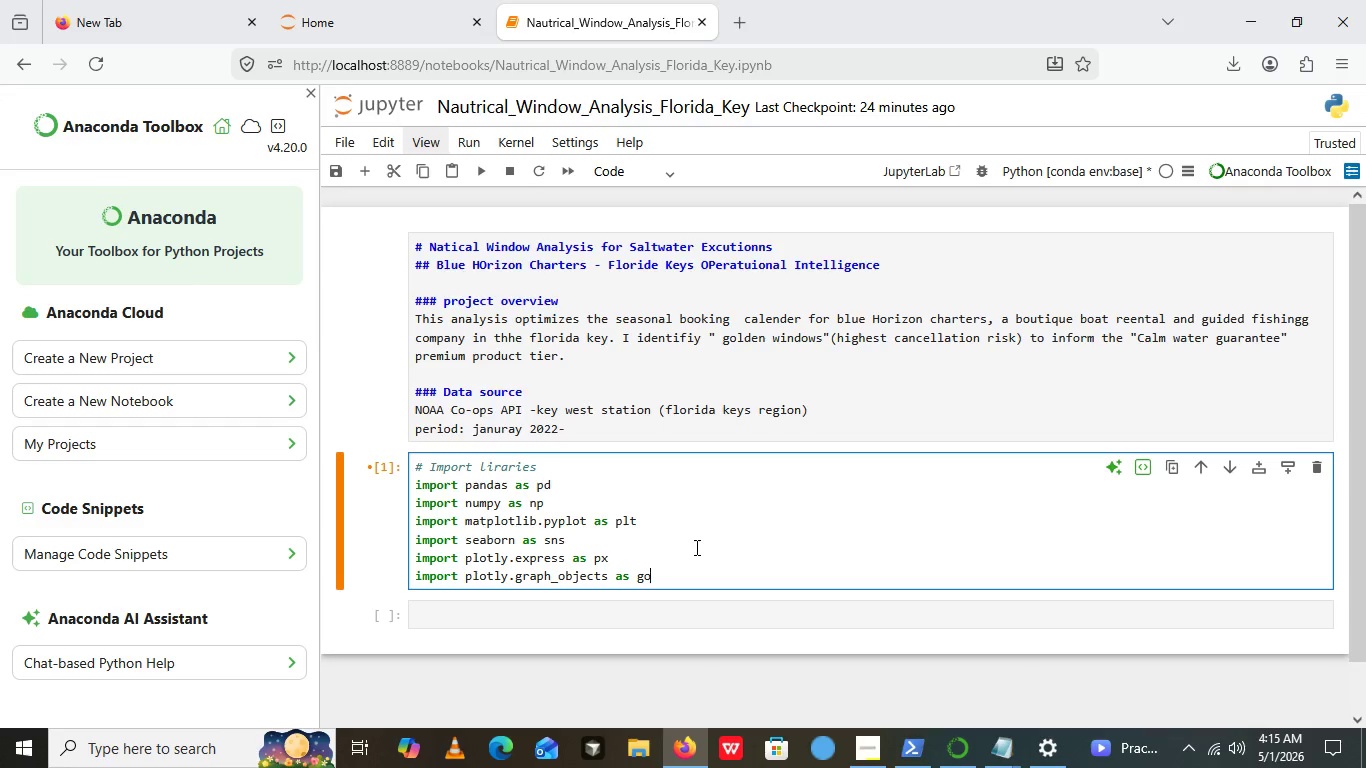 
wait(315.06)
 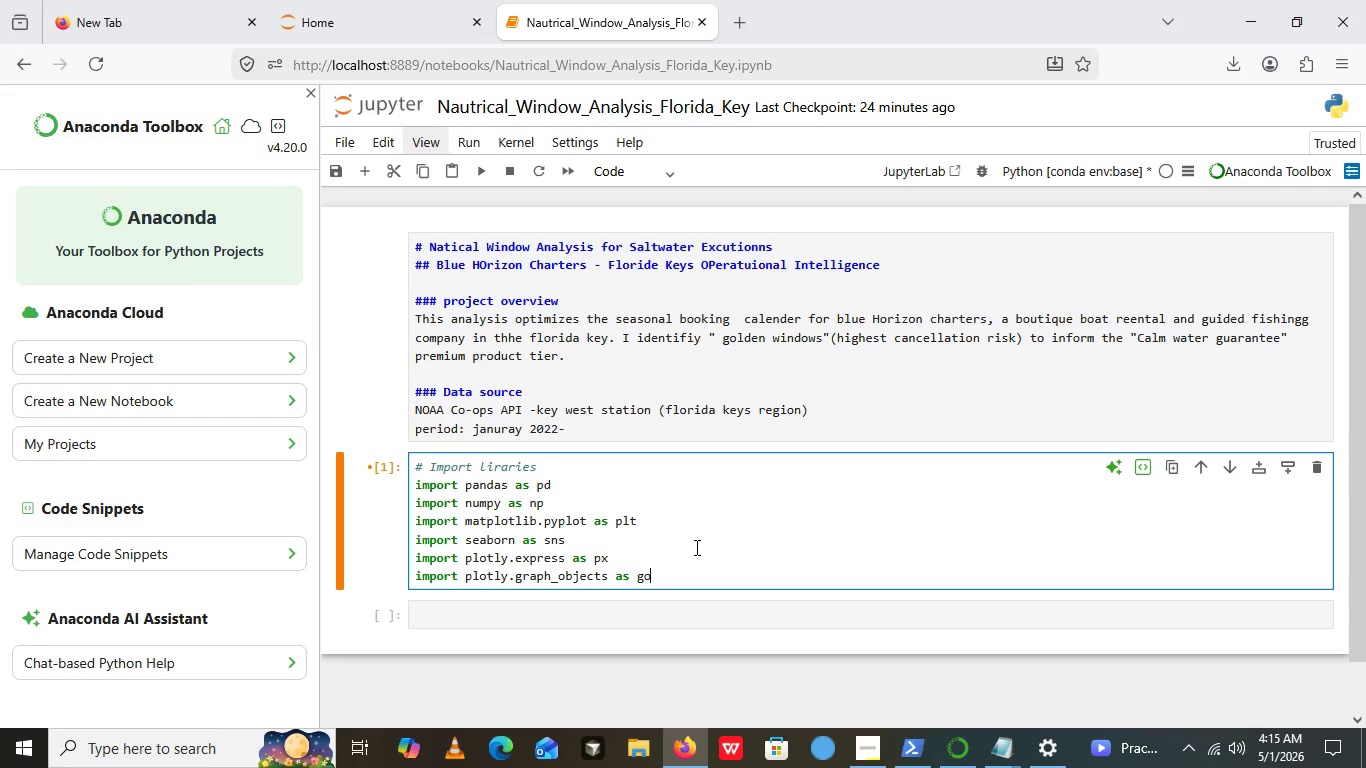 
key(F2)
 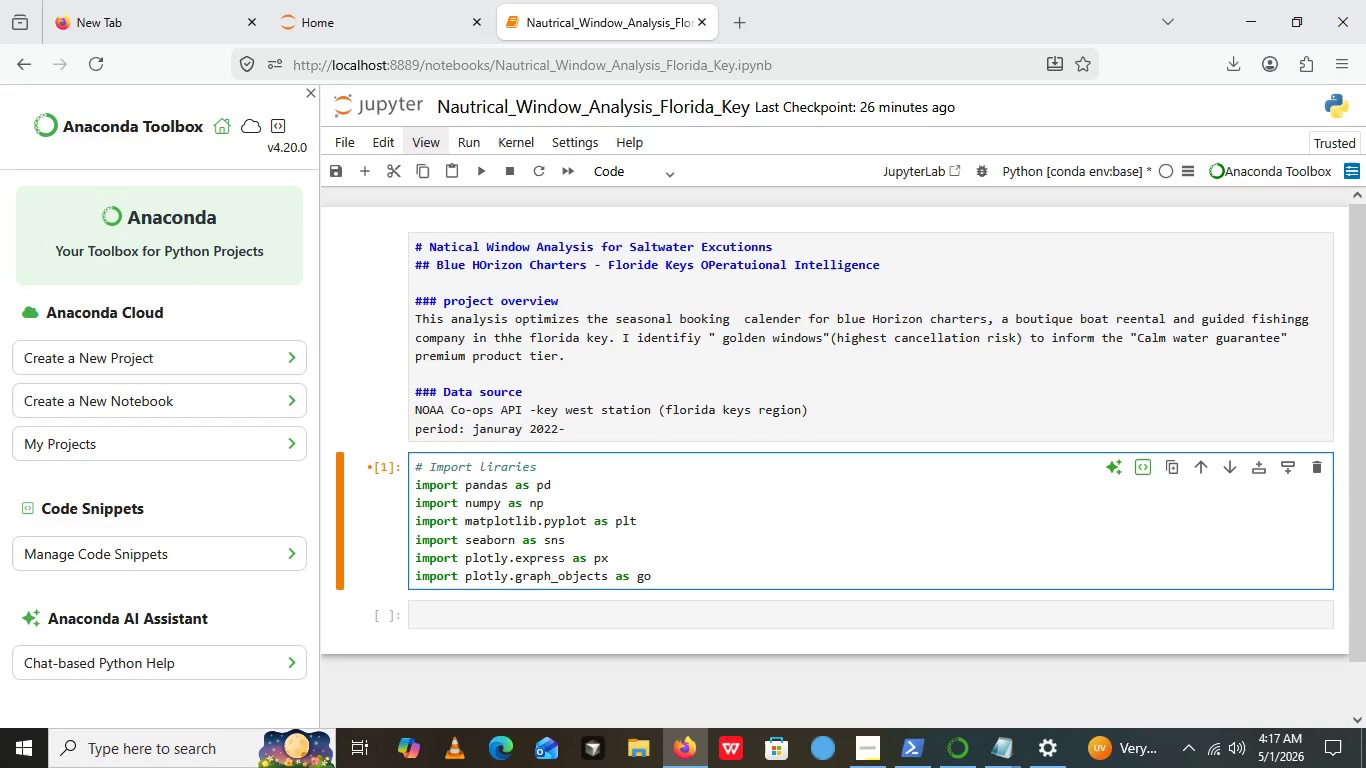 
wait(102.59)
 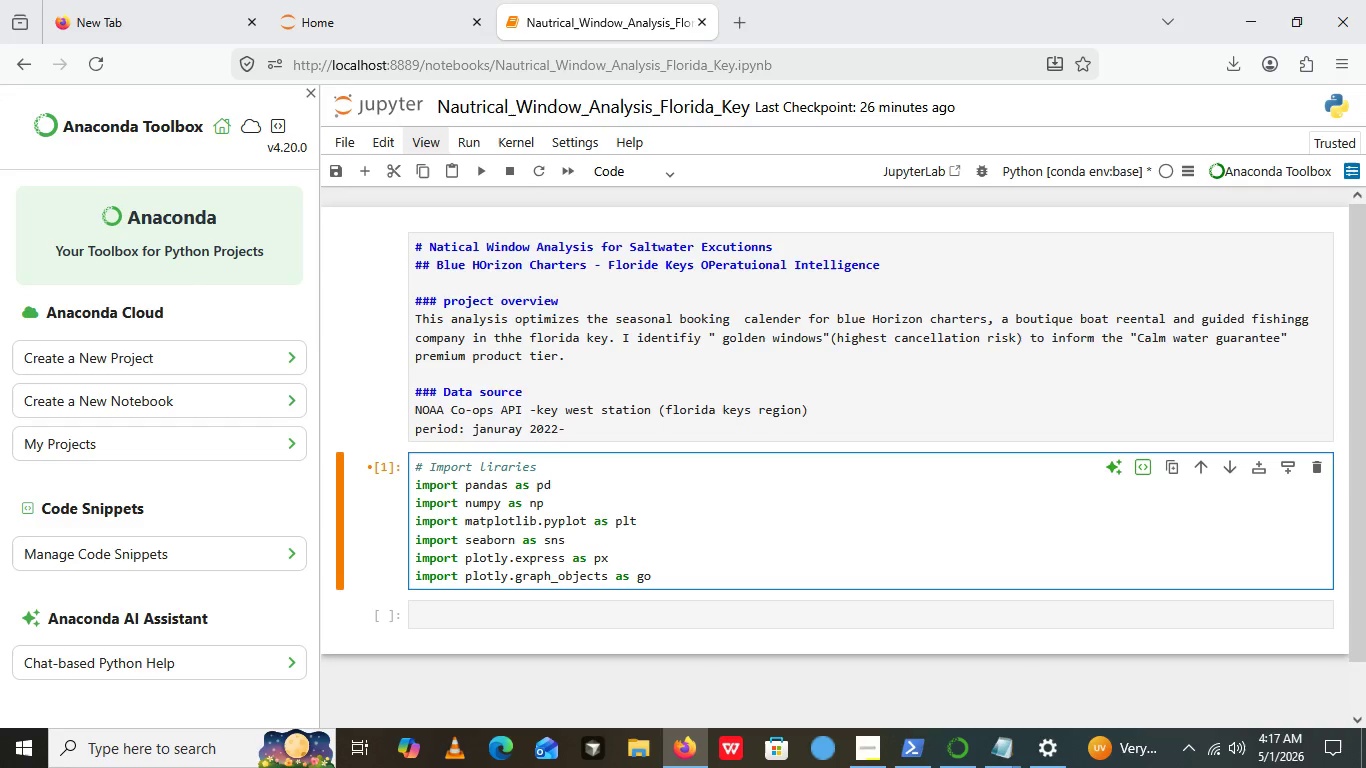 
scroll: coordinate [657, 533], scroll_direction: none, amount: 0.0
 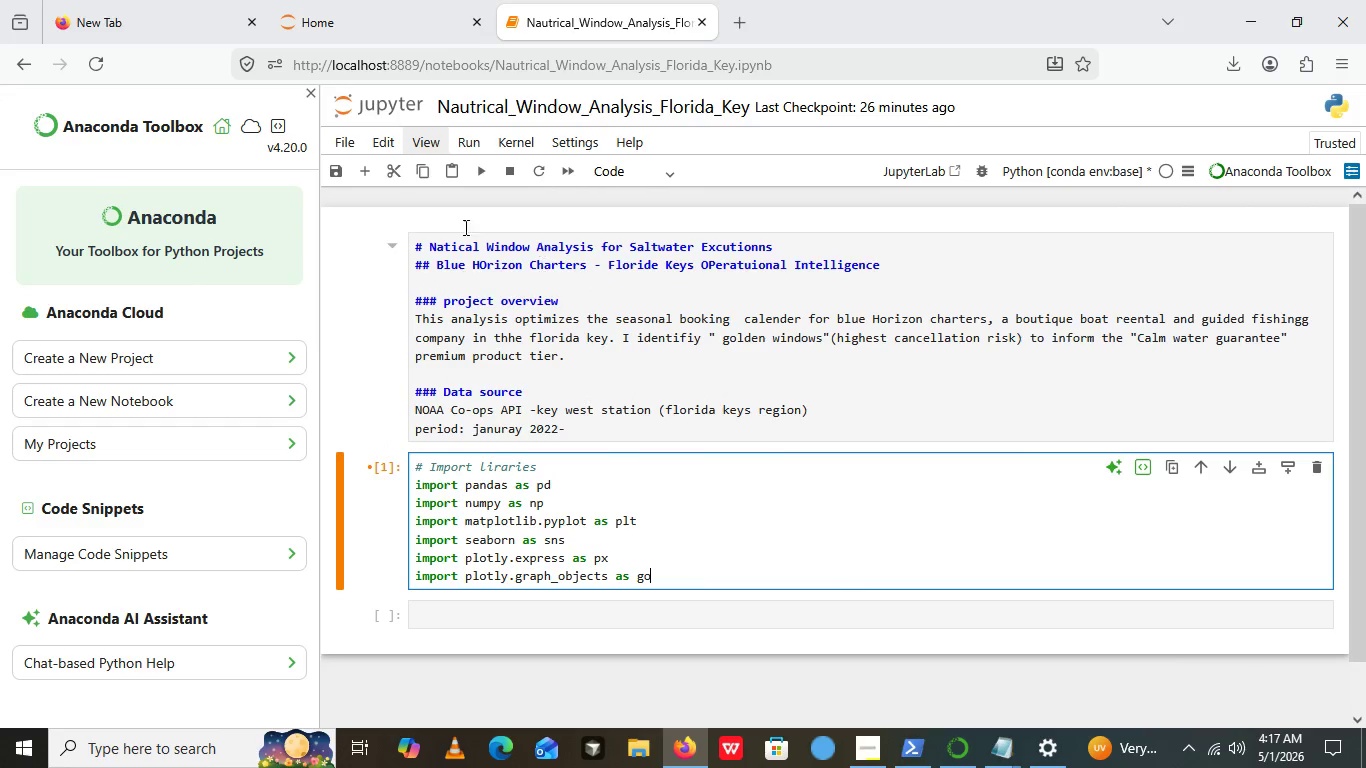 
scroll: coordinate [657, 533], scroll_direction: up, amount: 1.0
 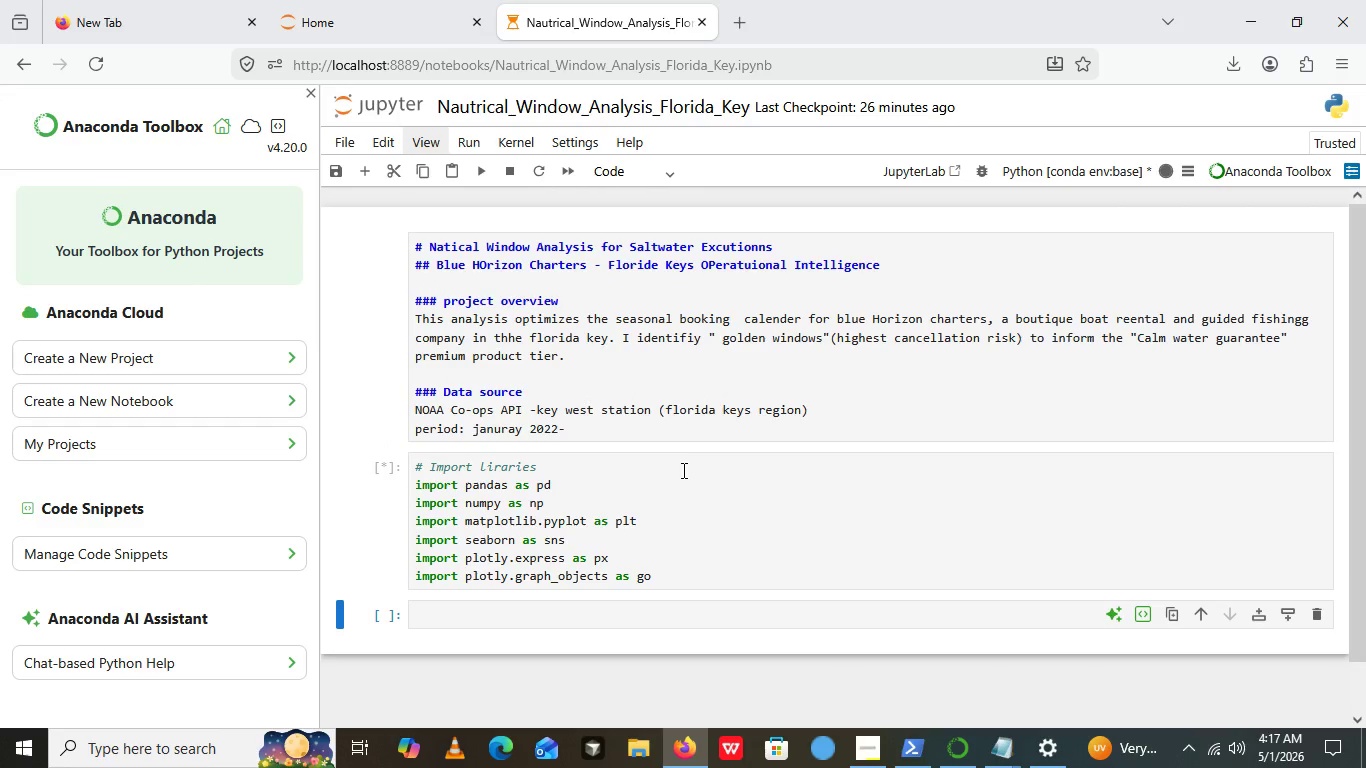 
wait(5.08)
 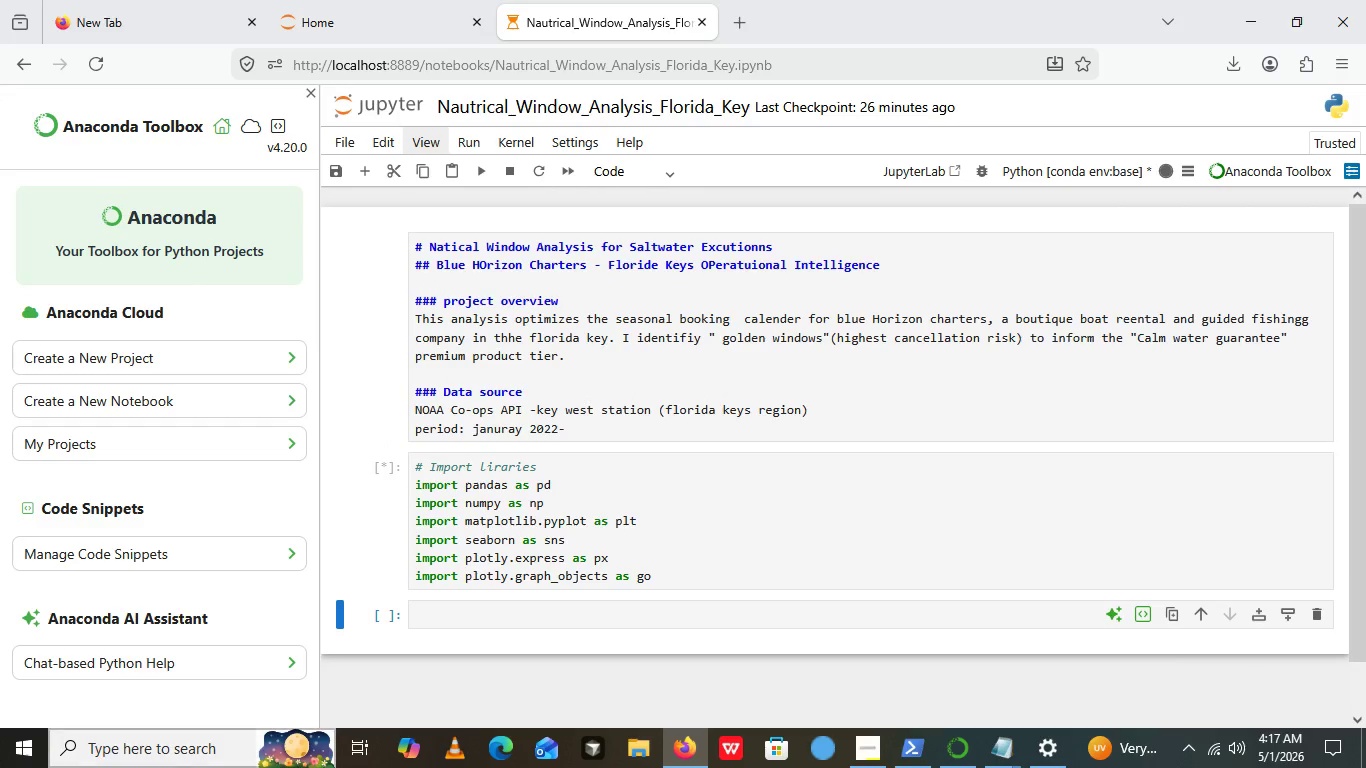 
scroll: coordinate [589, 423], scroll_direction: up, amount: 2.0
 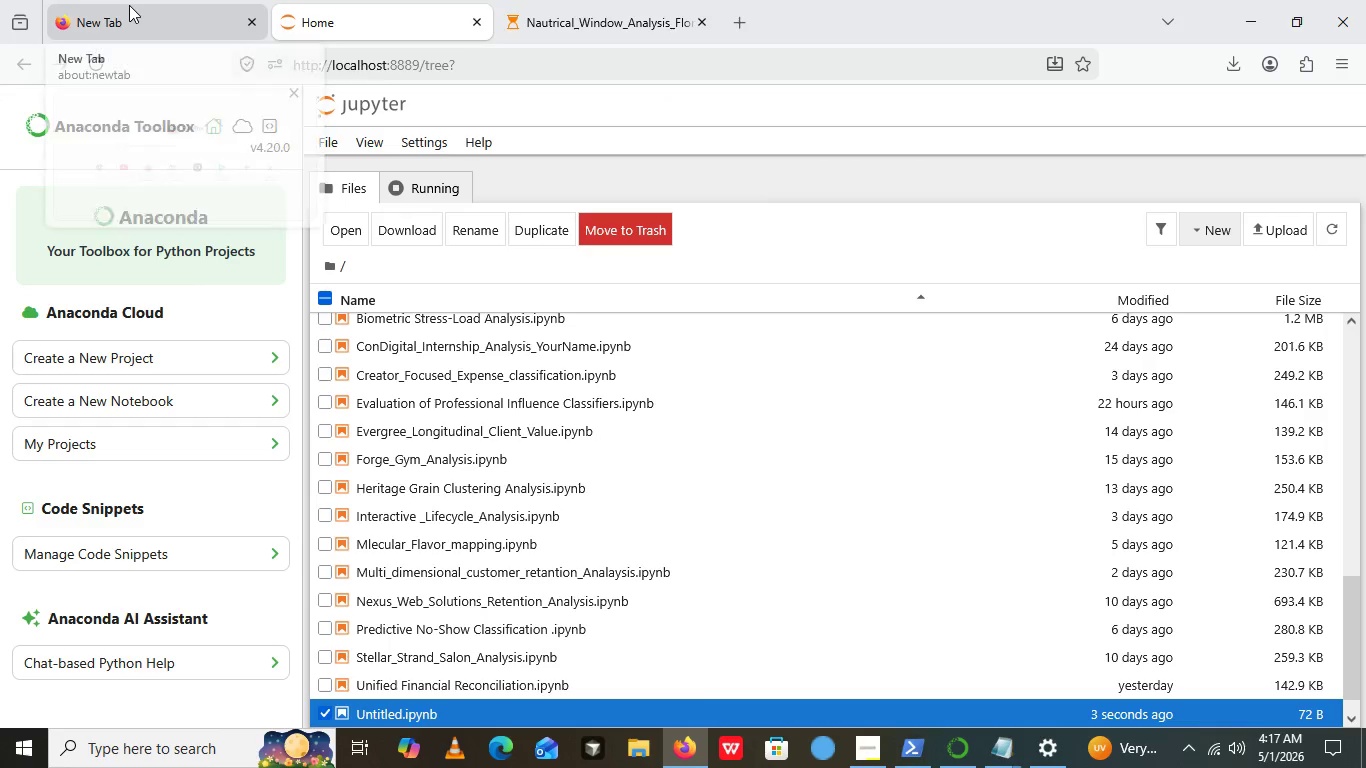 
left_click([400, 0])
 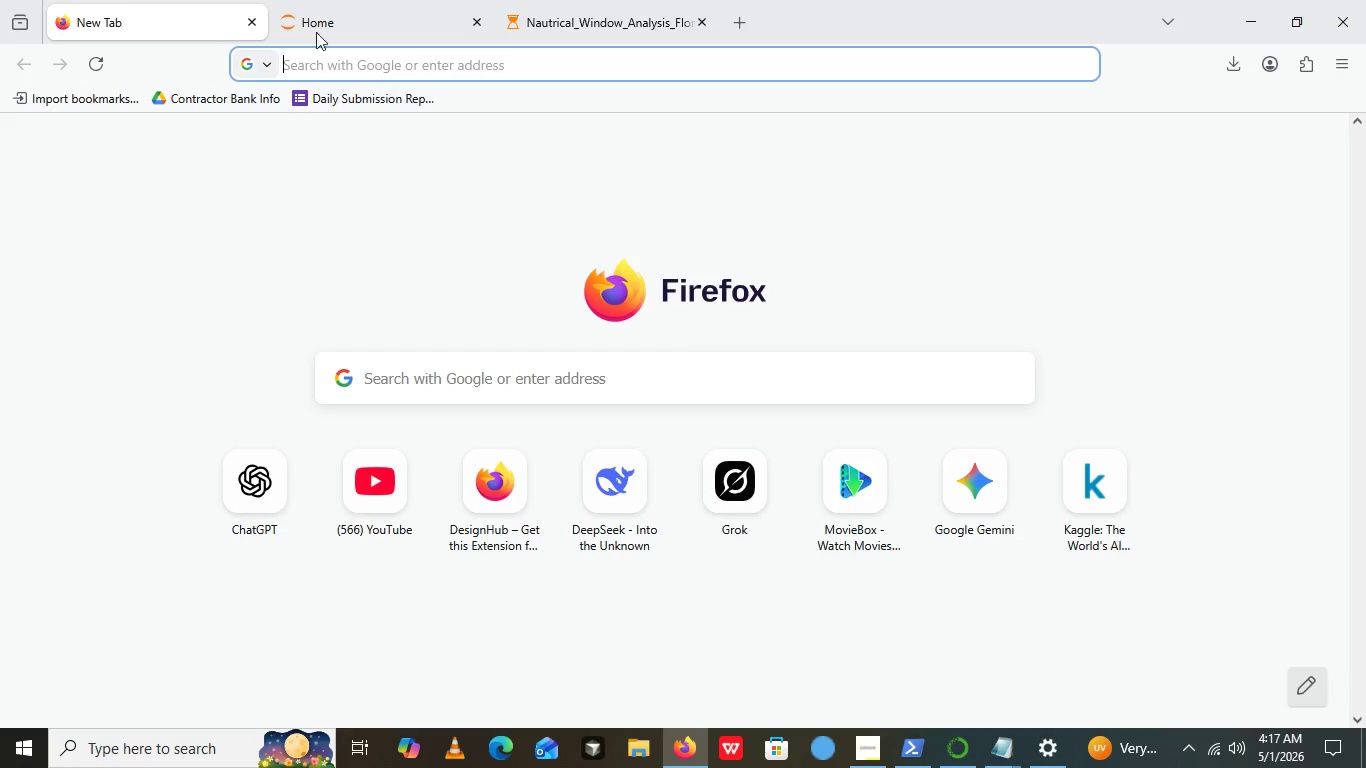 
left_click([126, 4])
 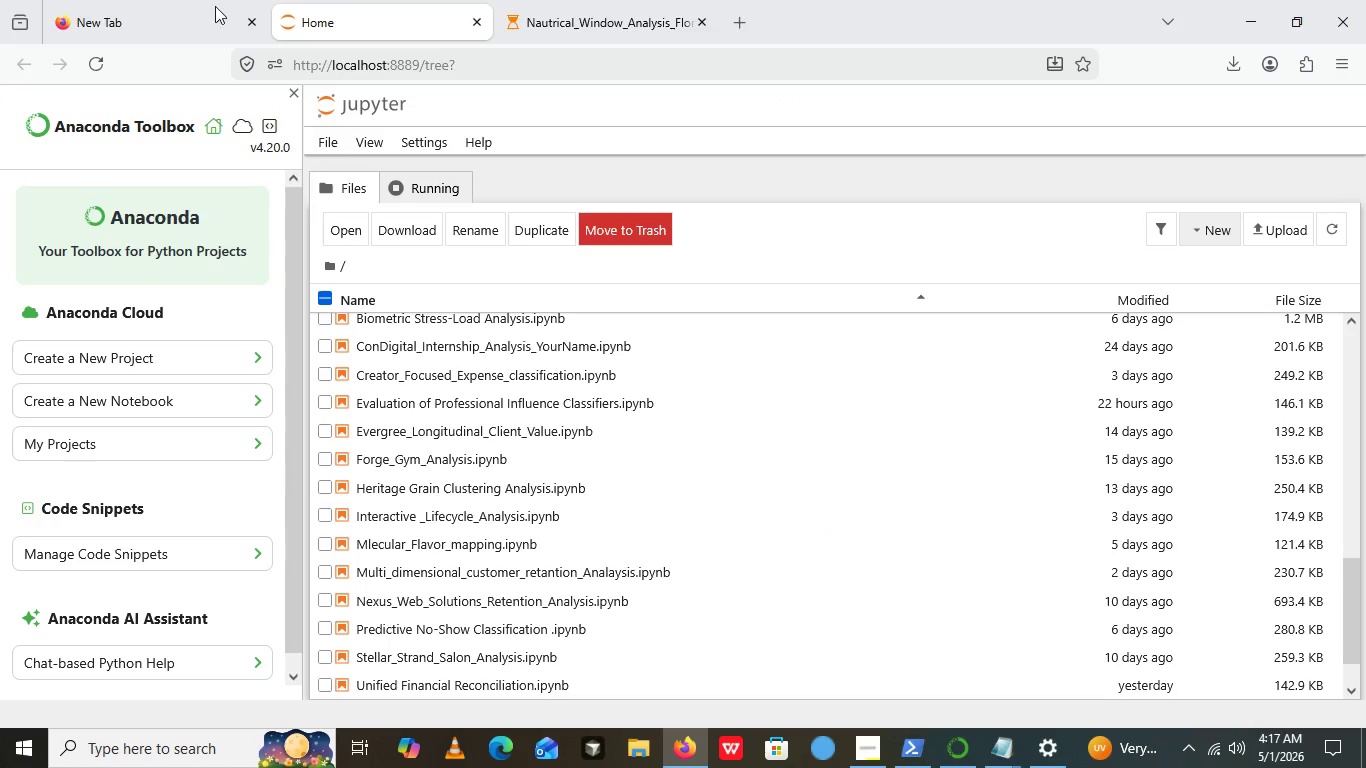 
left_click([353, 8])
 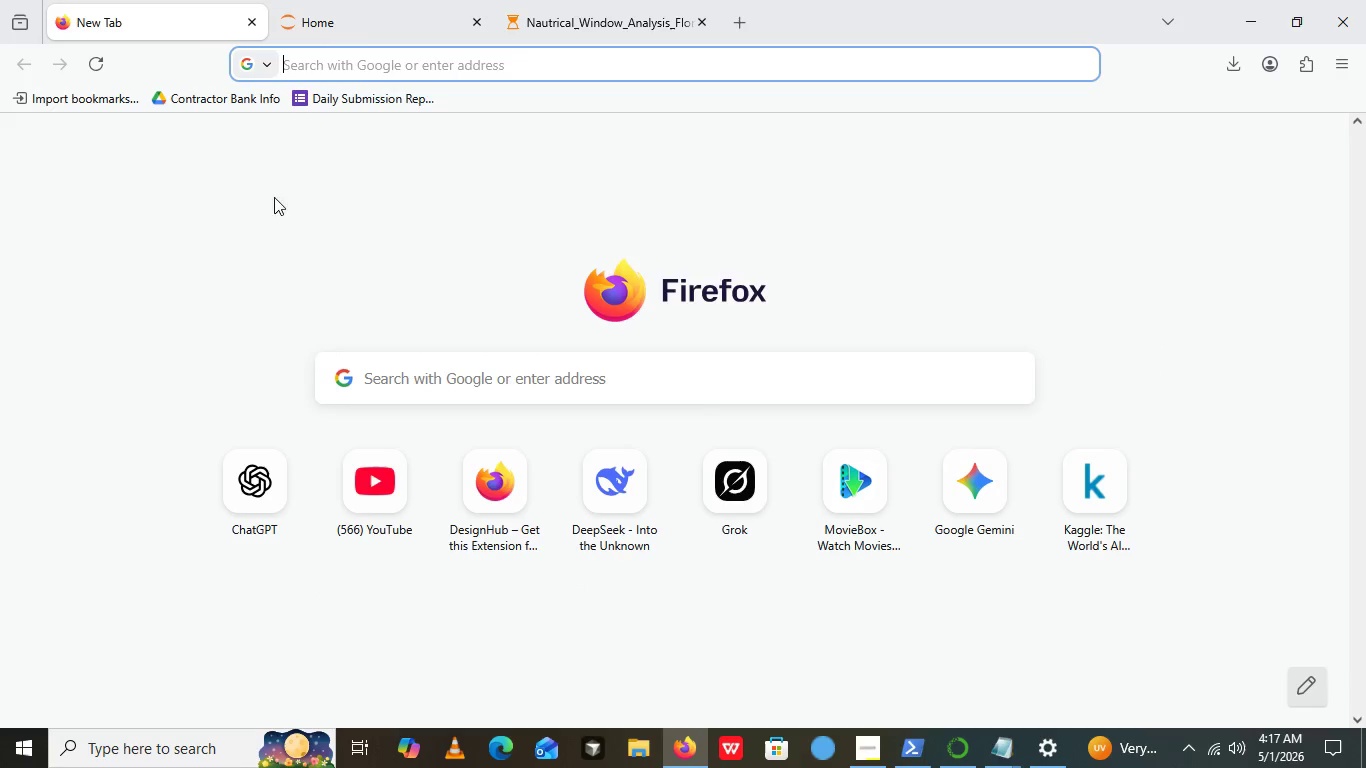 
left_click([160, 3])
 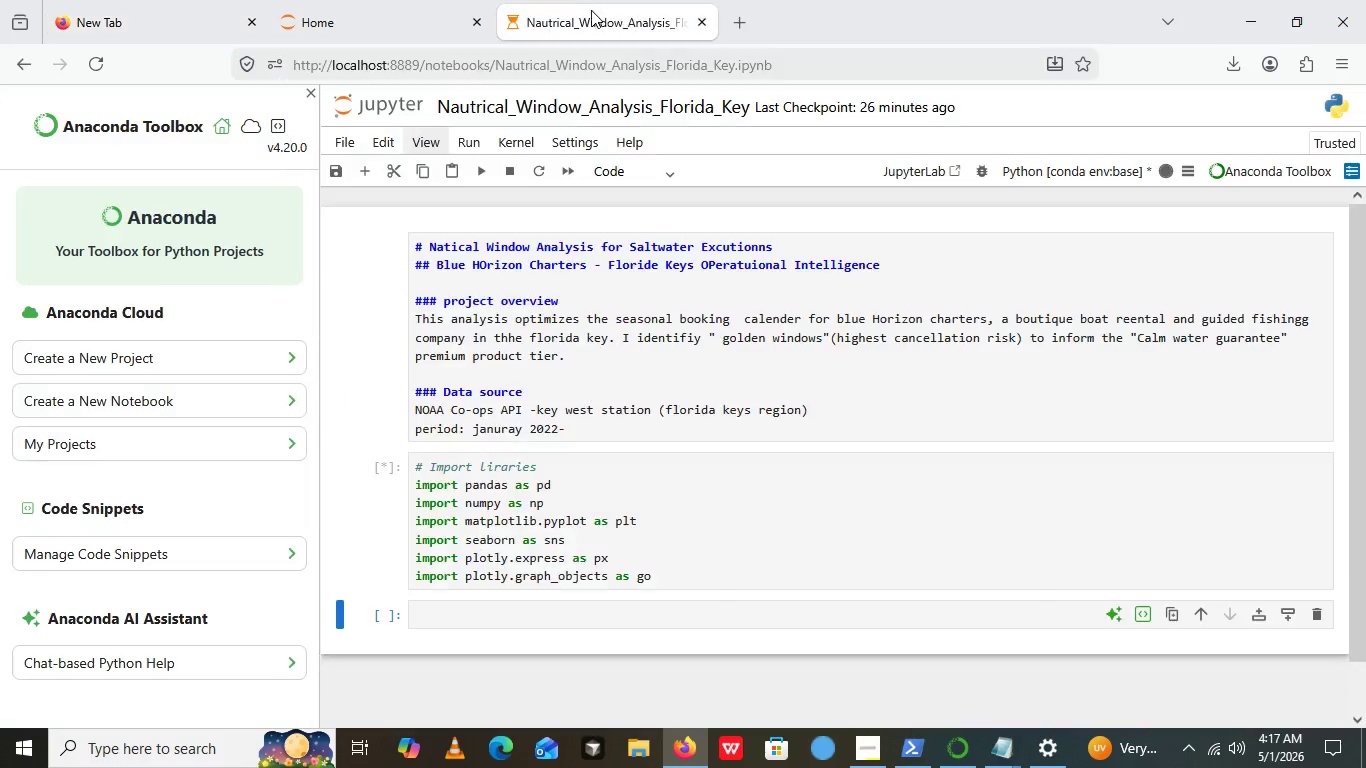 
left_click([594, 8])
 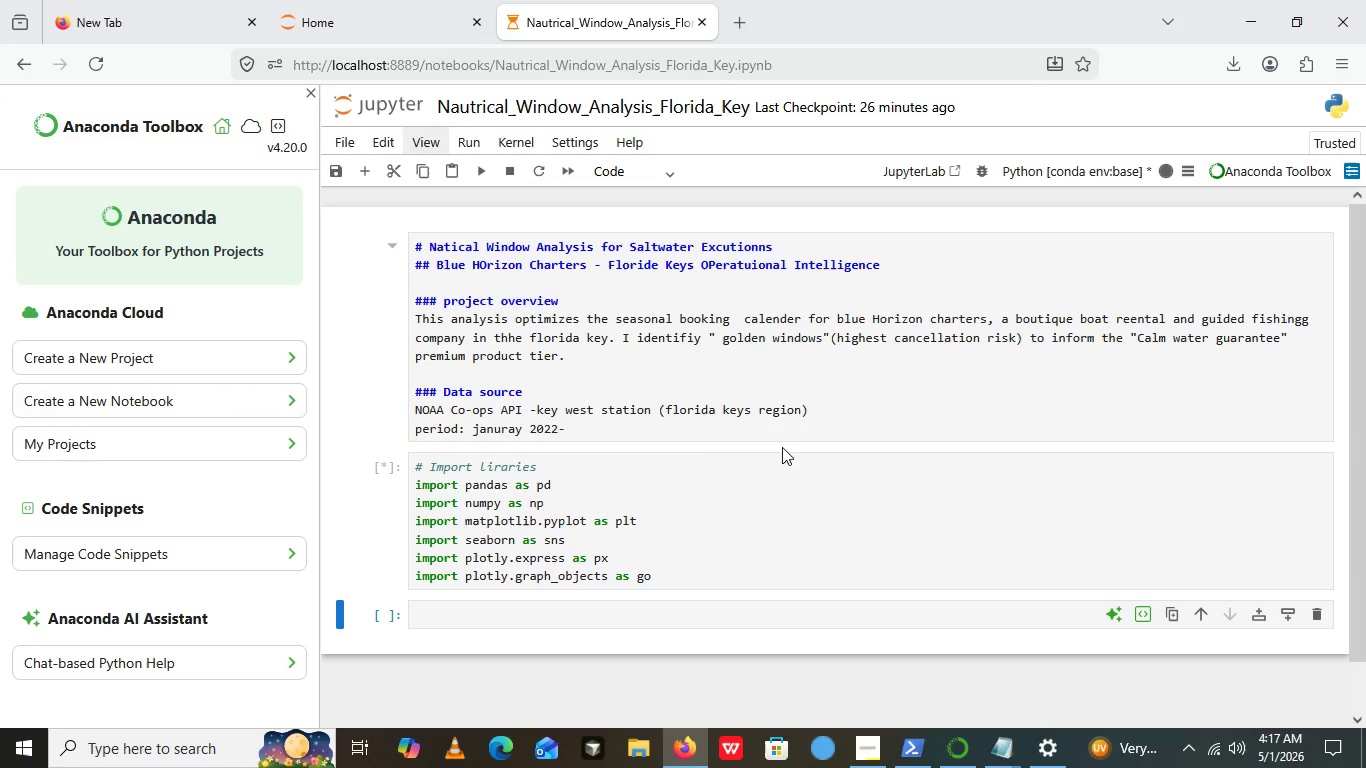 
wait(6.94)
 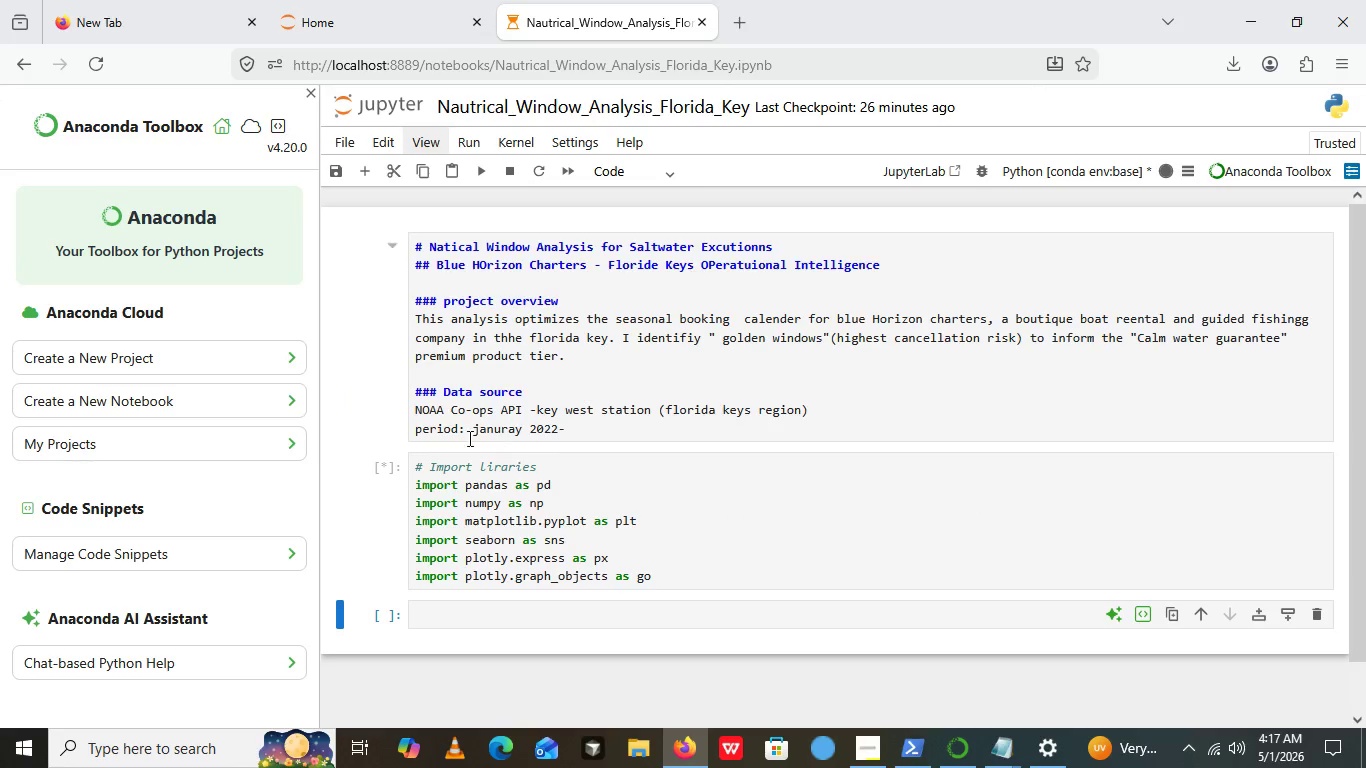 
left_click([1243, 0])
 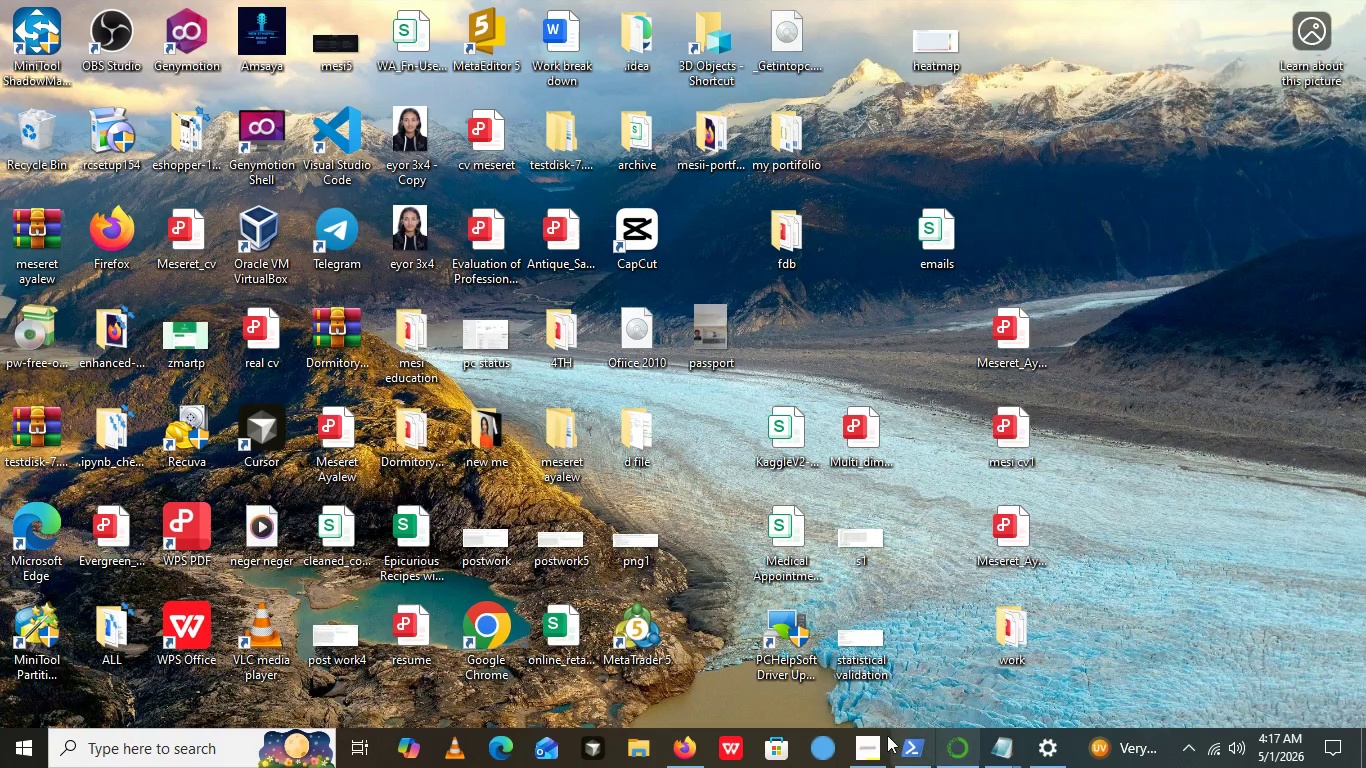 
mouse_move([846, 709])
 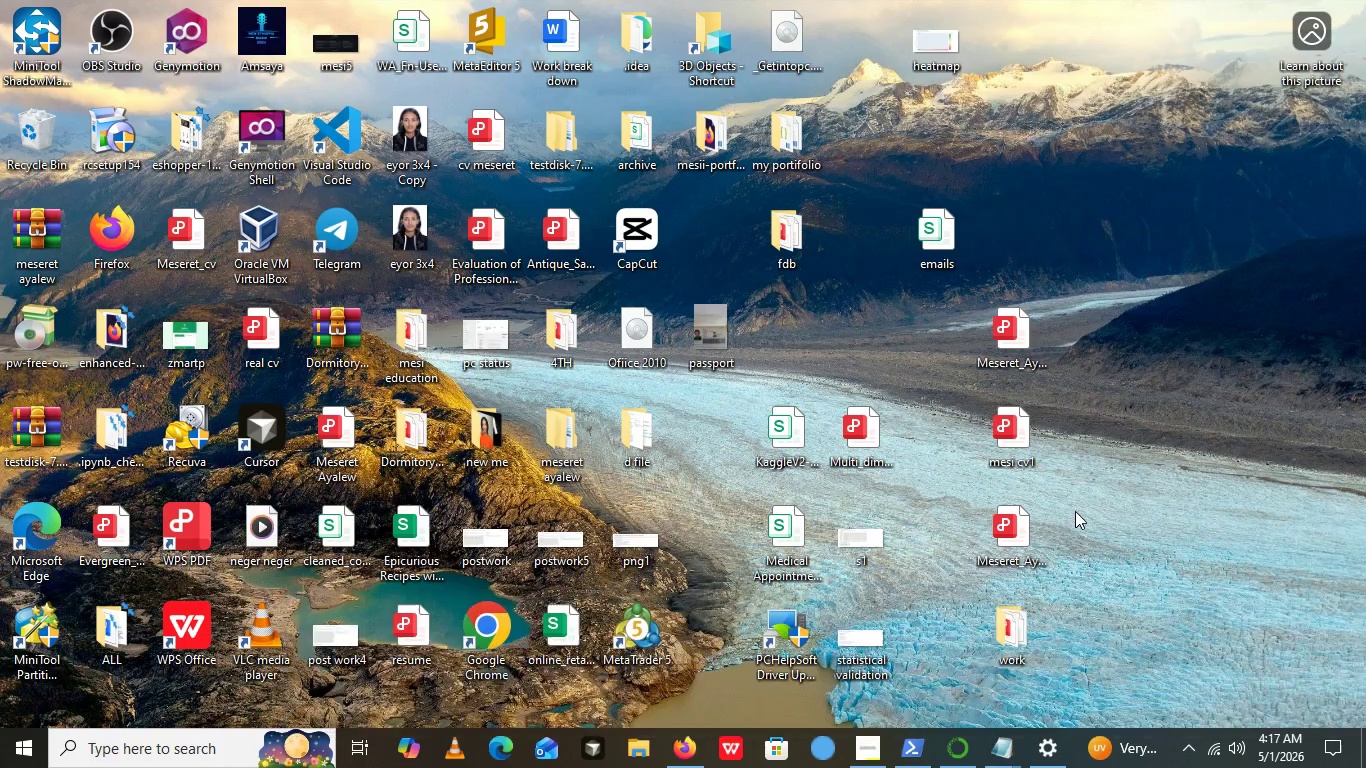 
left_click([1075, 511])
 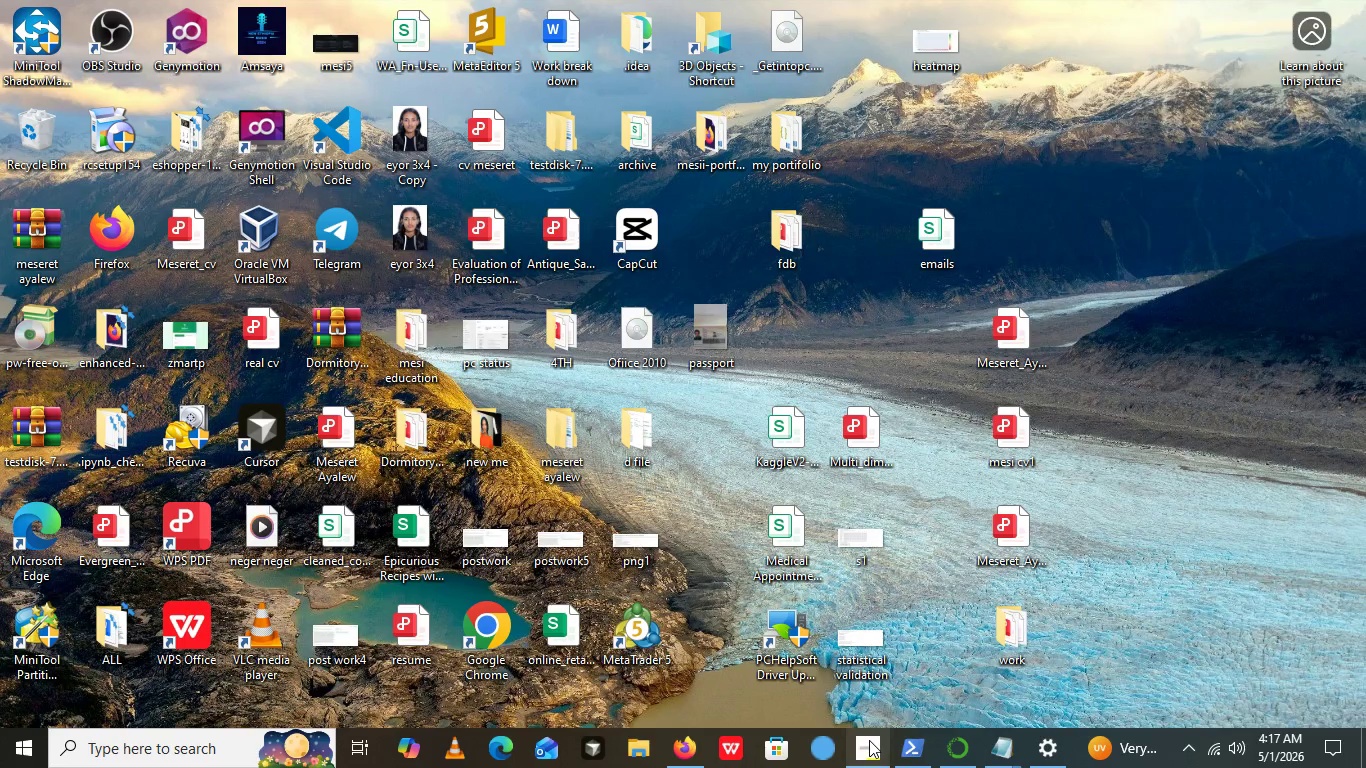 
left_click([869, 740])